 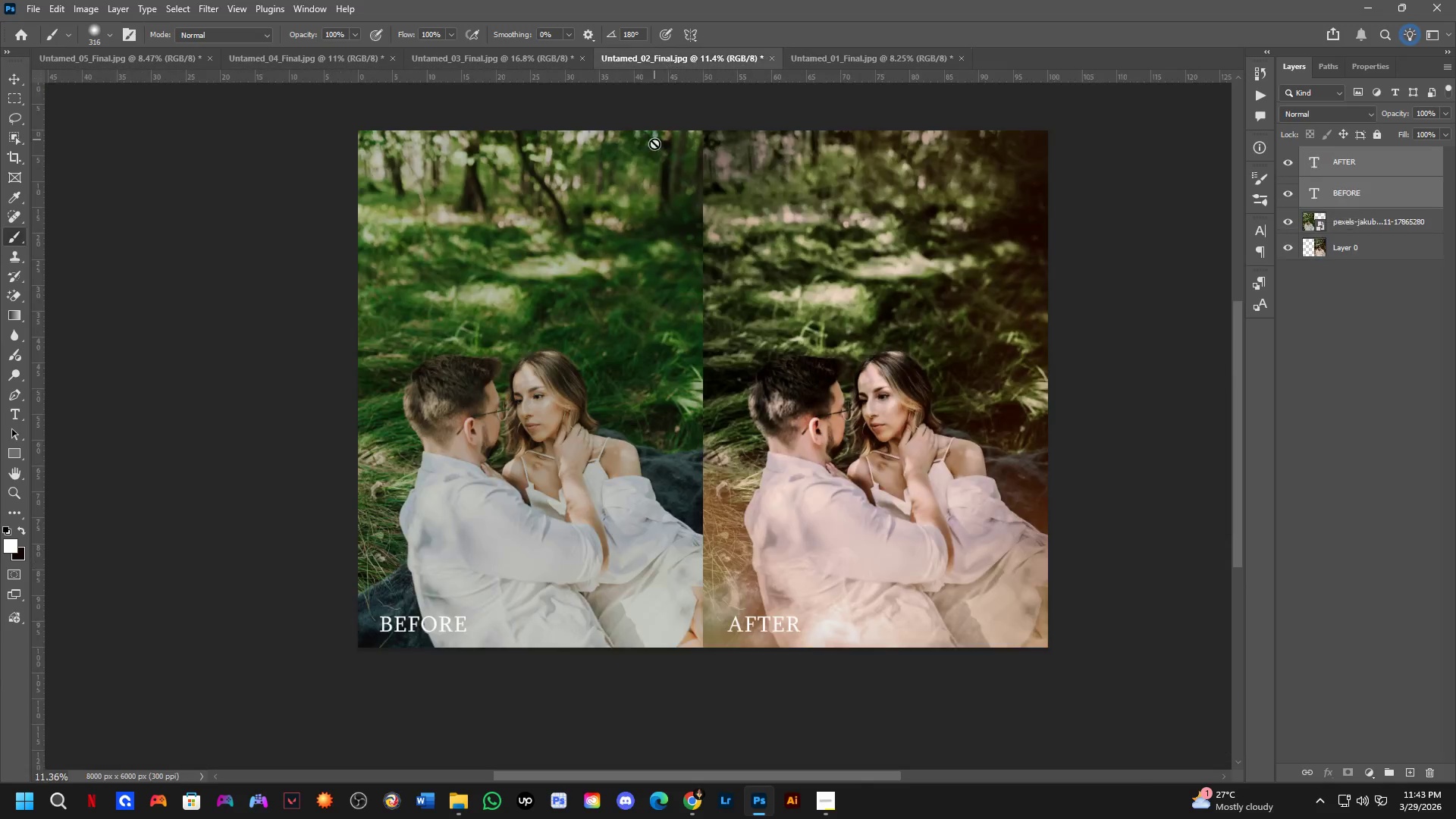 
scroll: coordinate [625, 370], scroll_direction: up, amount: 6.0
 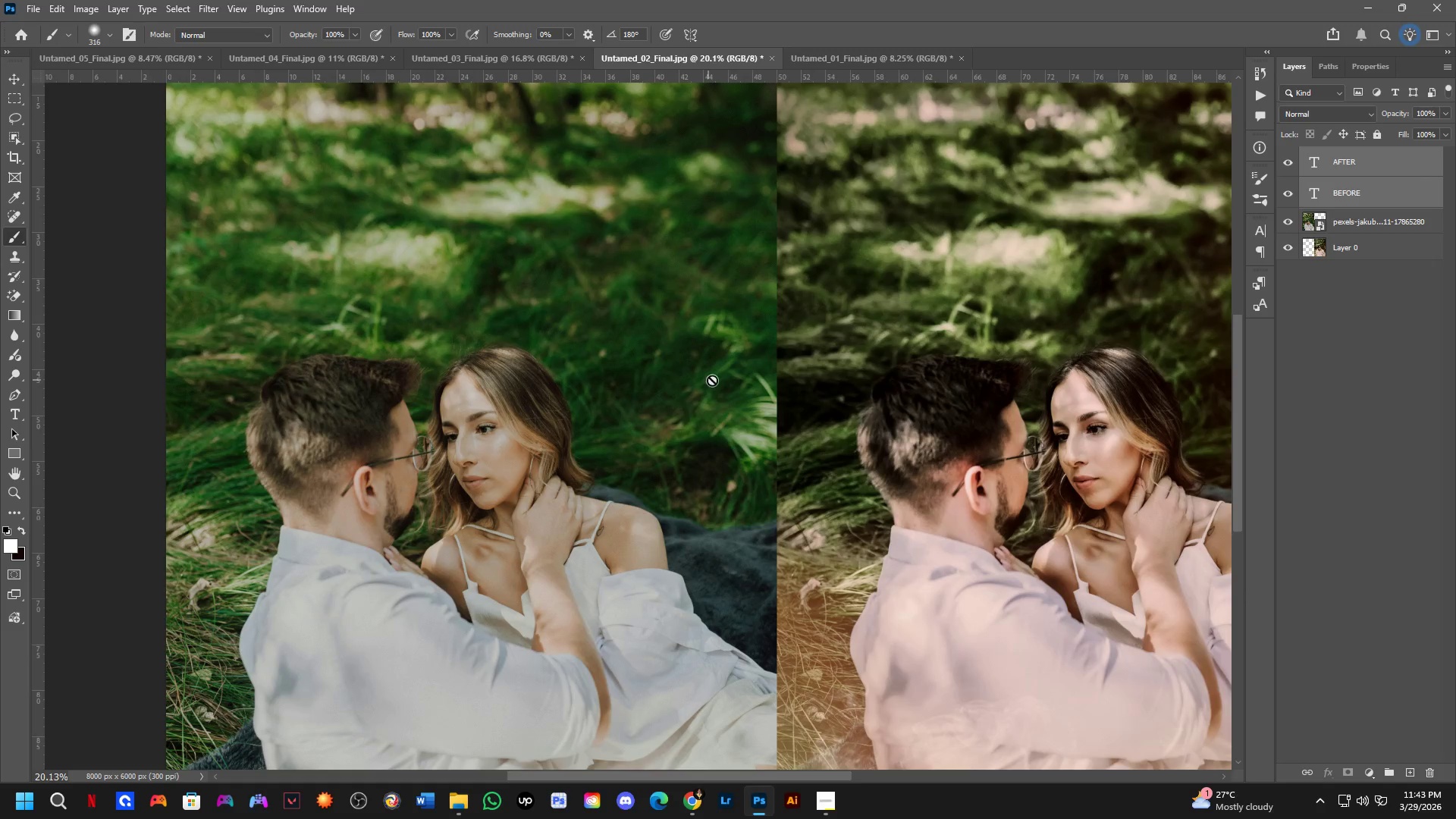 
scroll: coordinate [716, 364], scroll_direction: down, amount: 7.0
 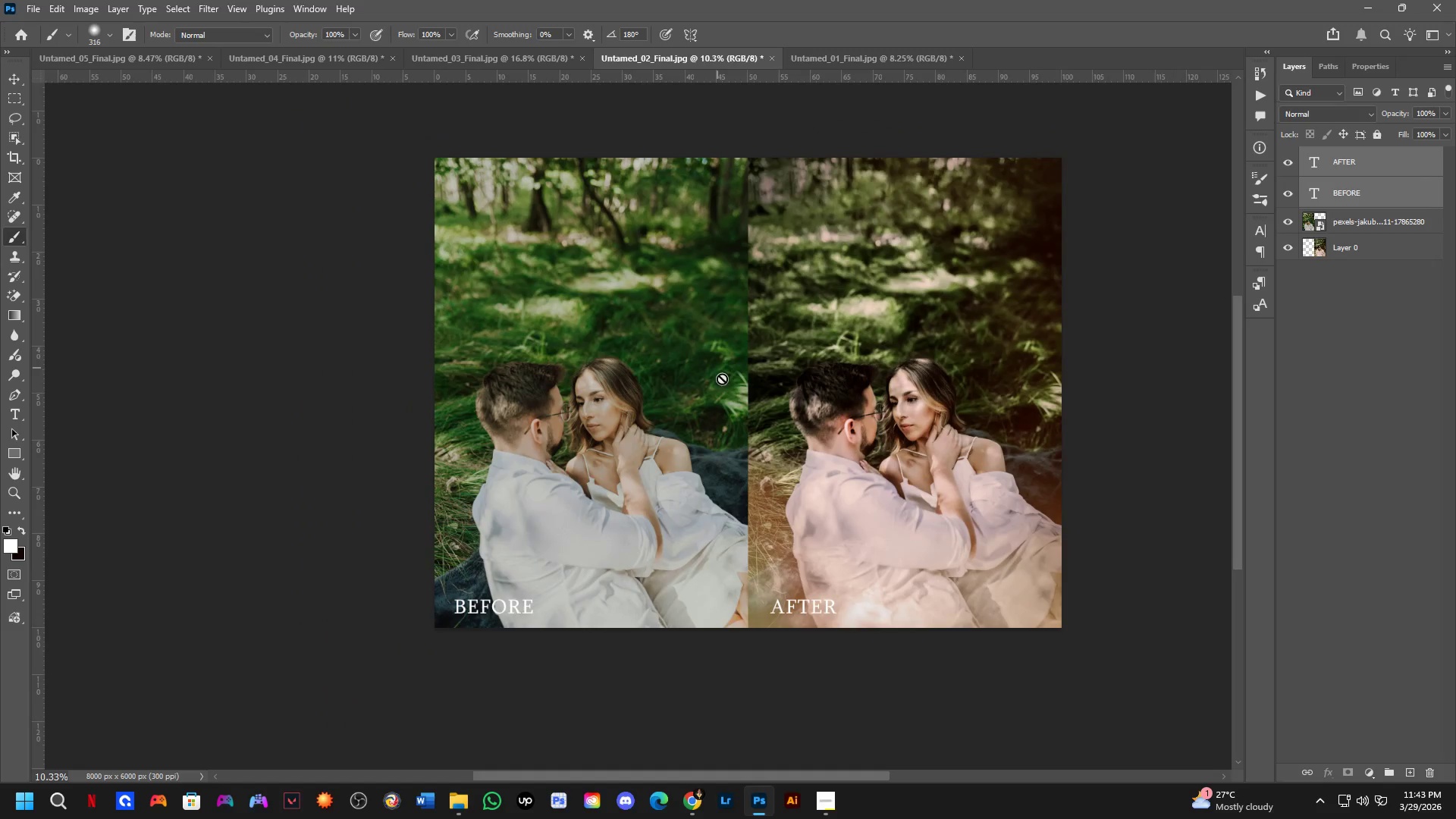 
hold_key(key=Space, duration=0.48)
 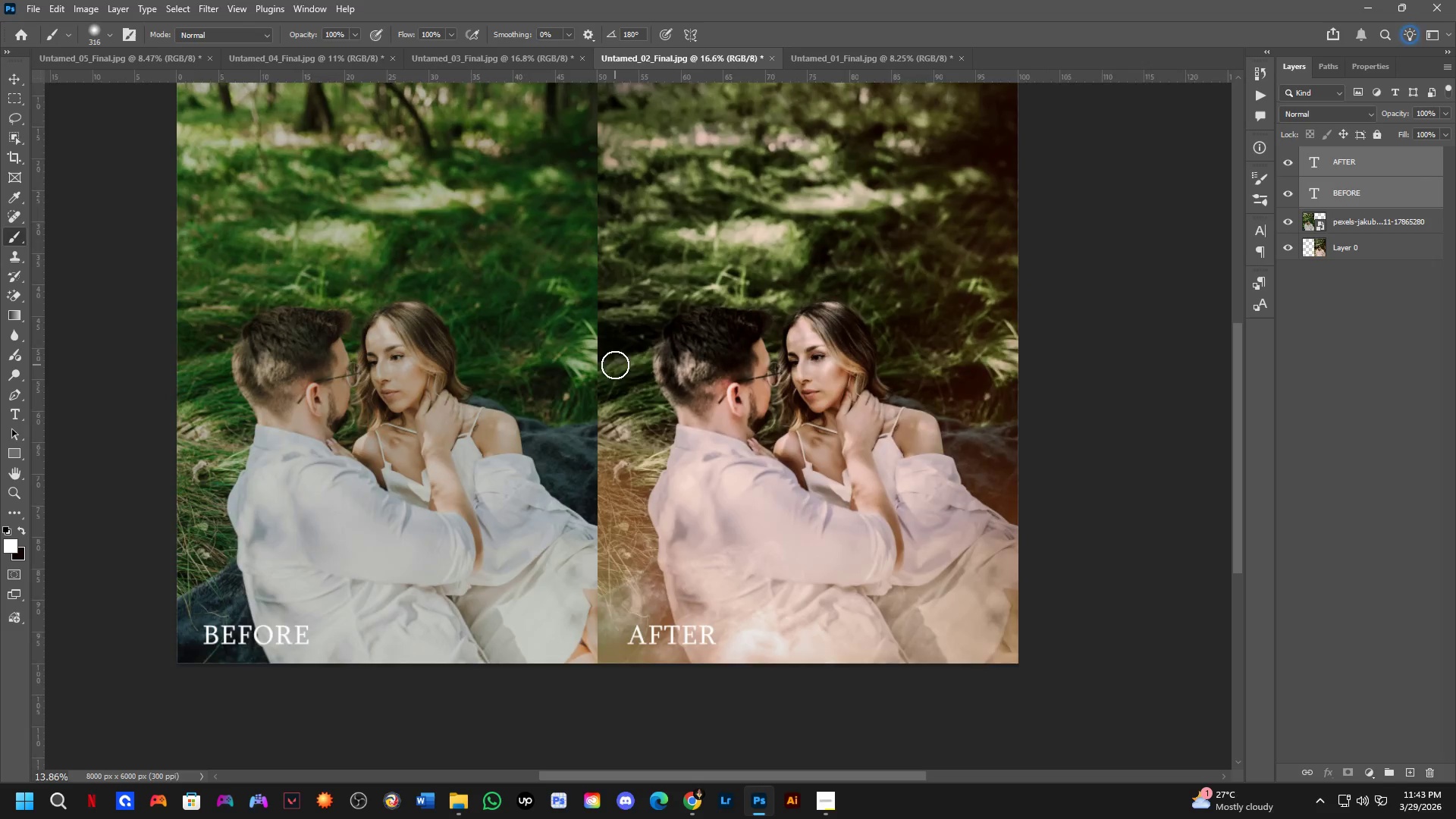 
left_click_drag(start_coordinate=[748, 392], to_coordinate=[612, 353])
 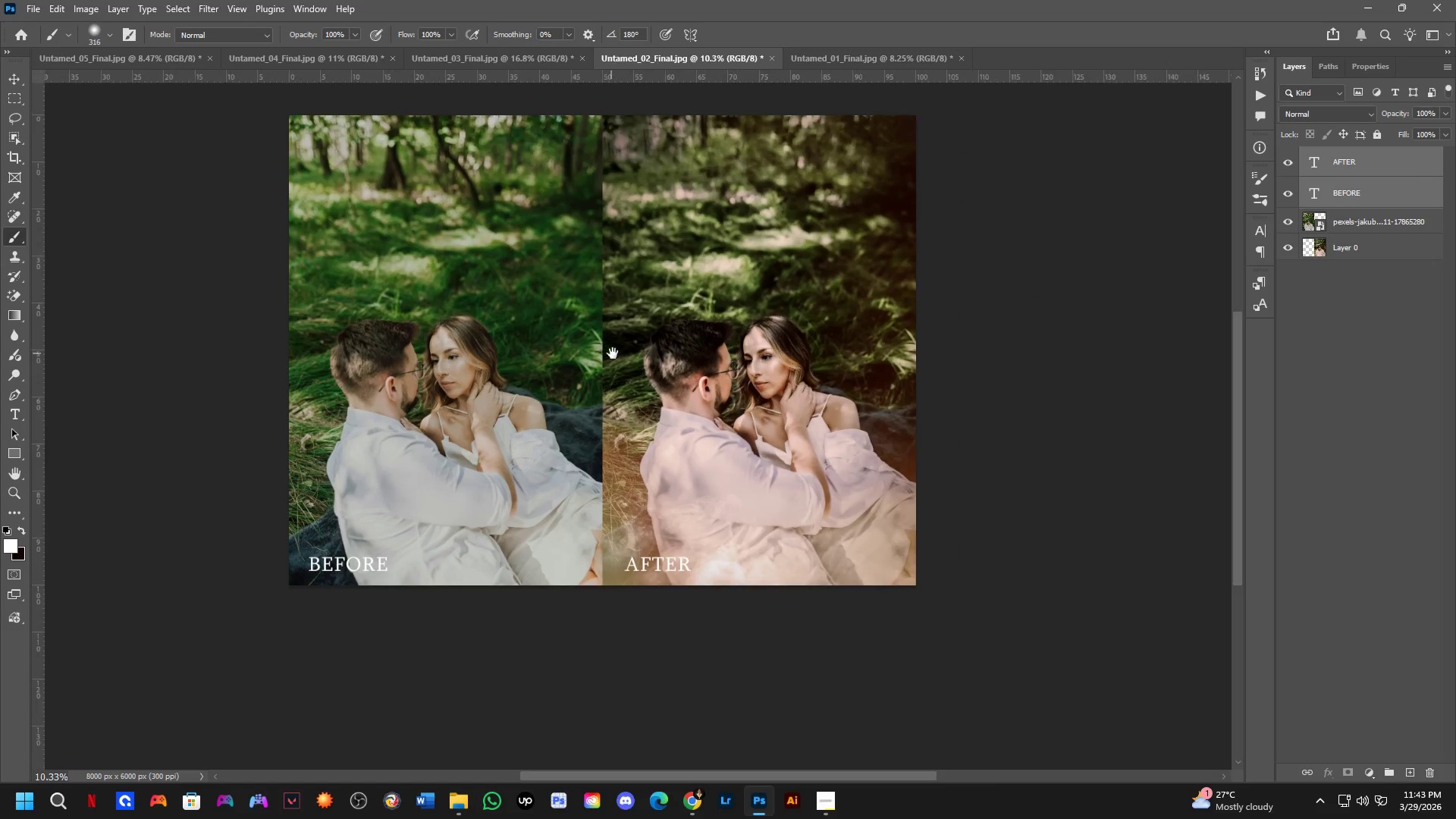 
scroll: coordinate [615, 366], scroll_direction: none, amount: 0.0
 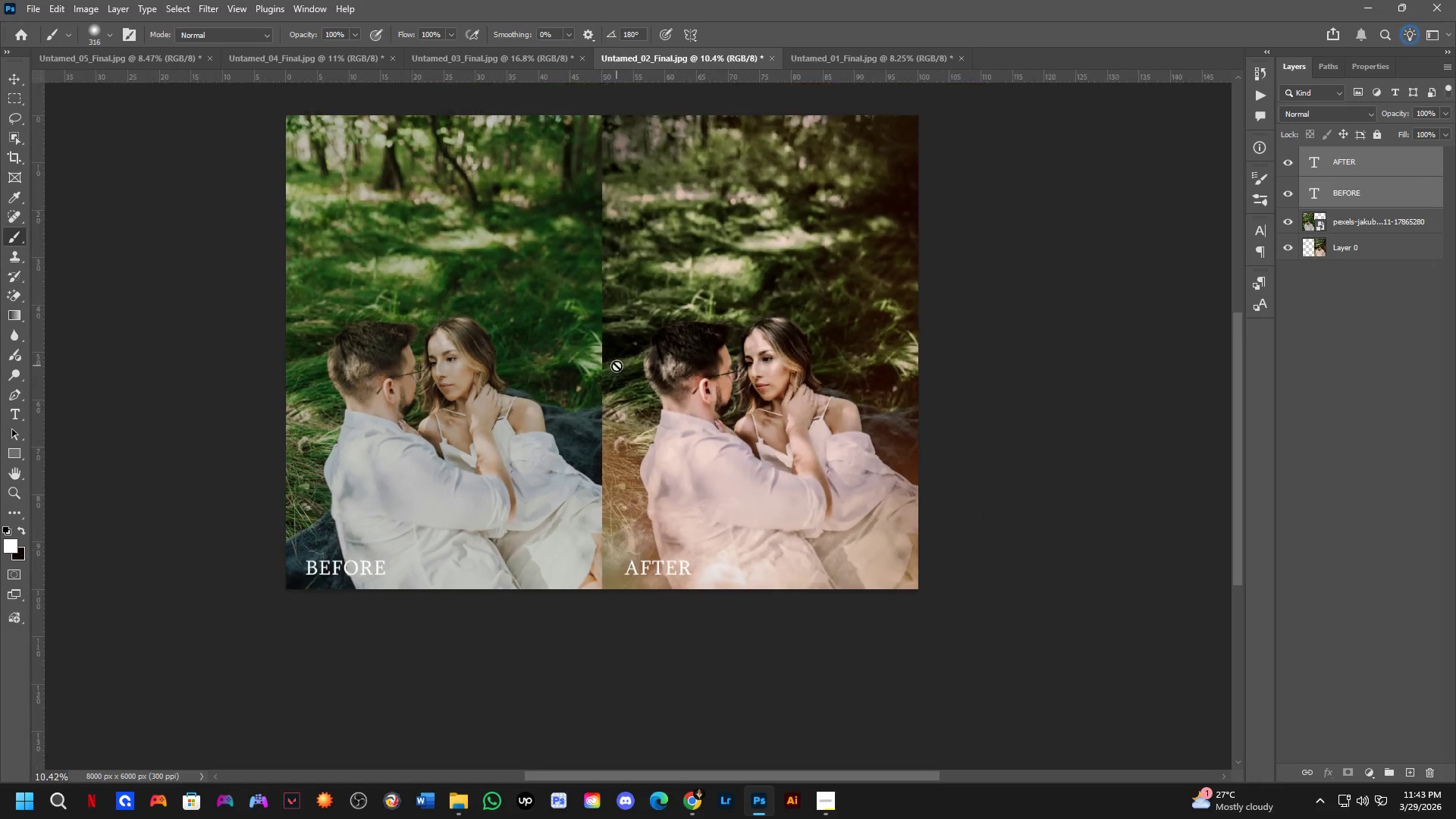 
hold_key(key=Space, duration=0.42)
 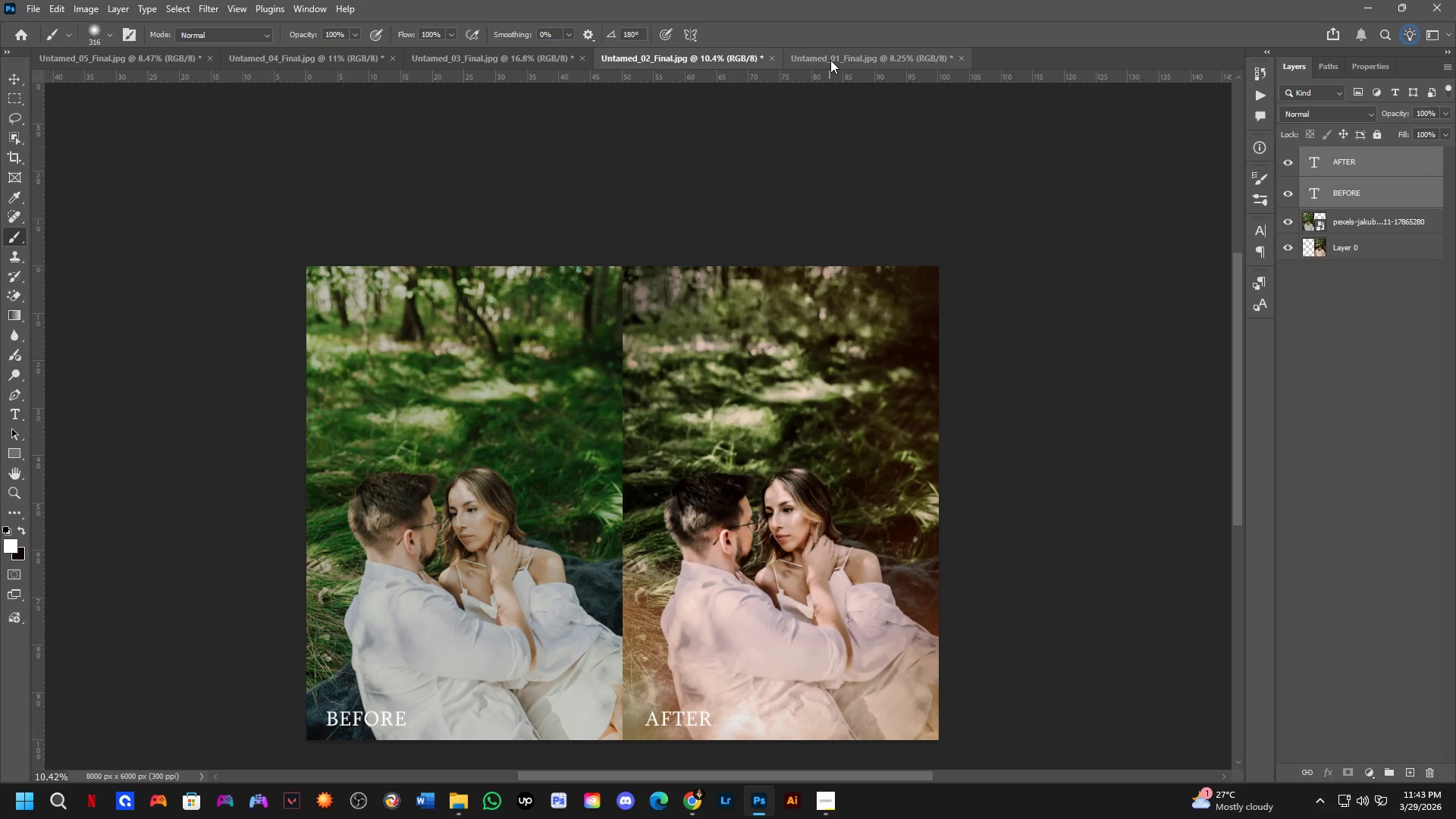 
left_click_drag(start_coordinate=[623, 359], to_coordinate=[639, 457])
 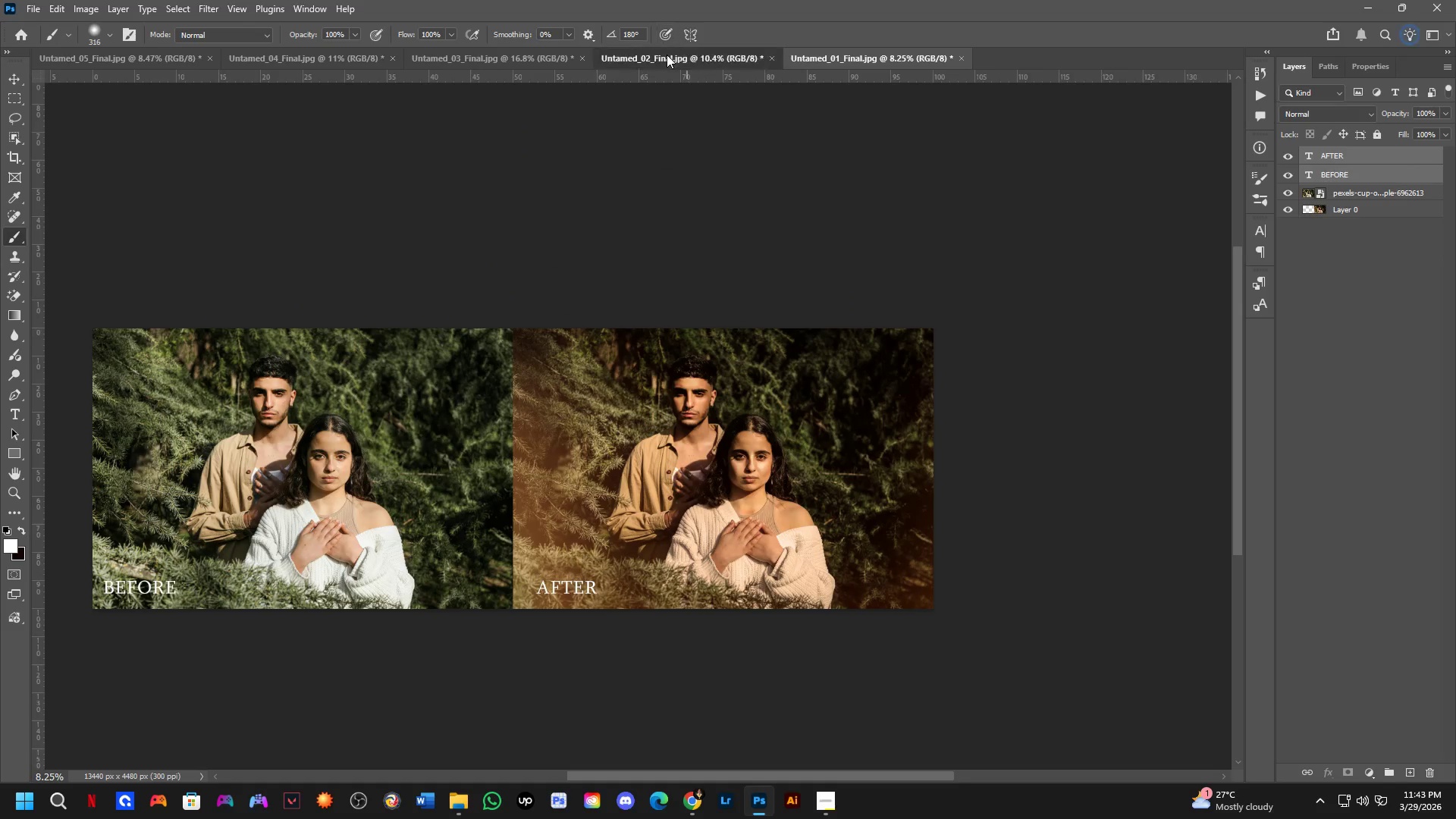 
double_click([518, 58])
 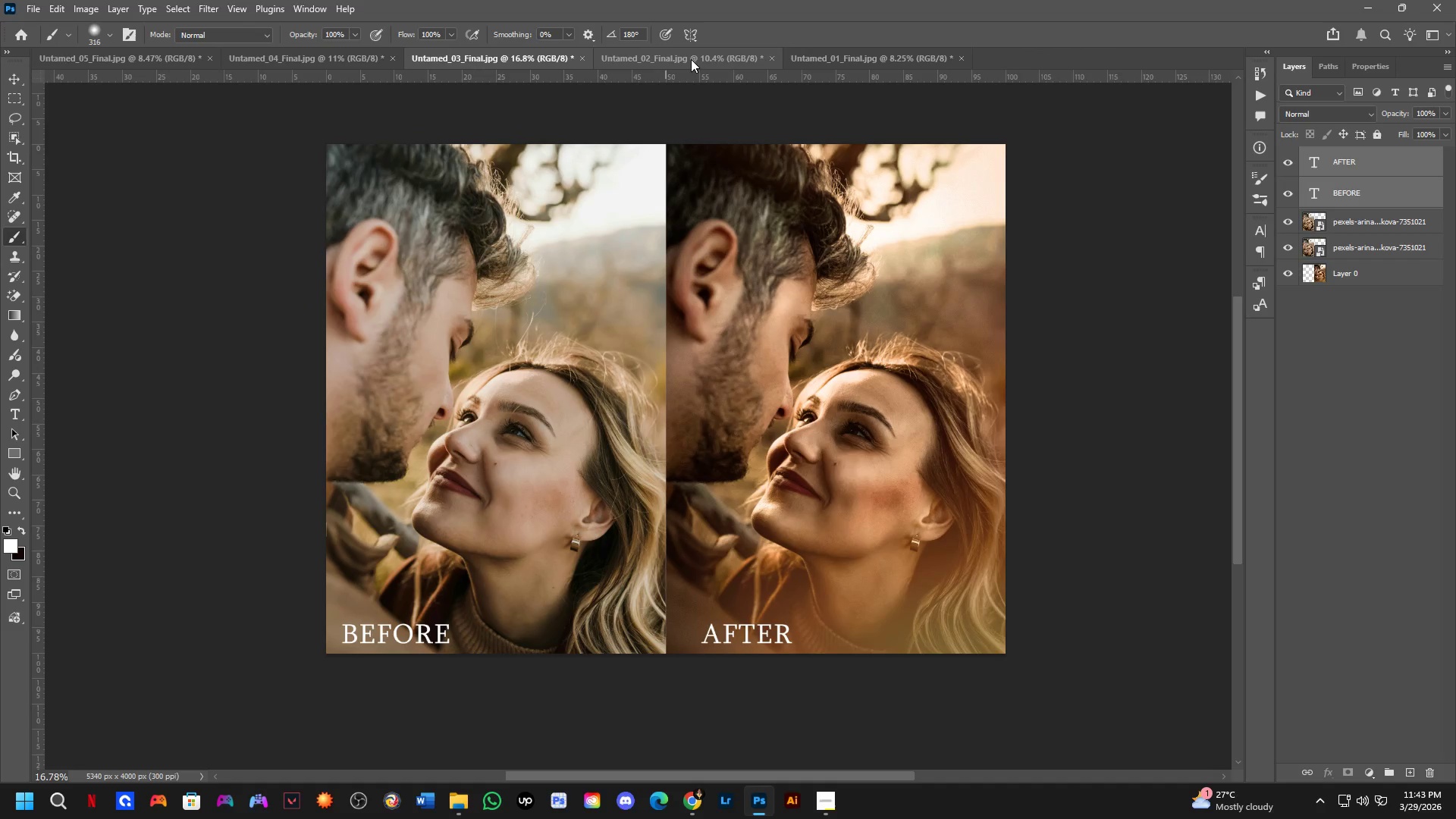 
left_click([691, 58])
 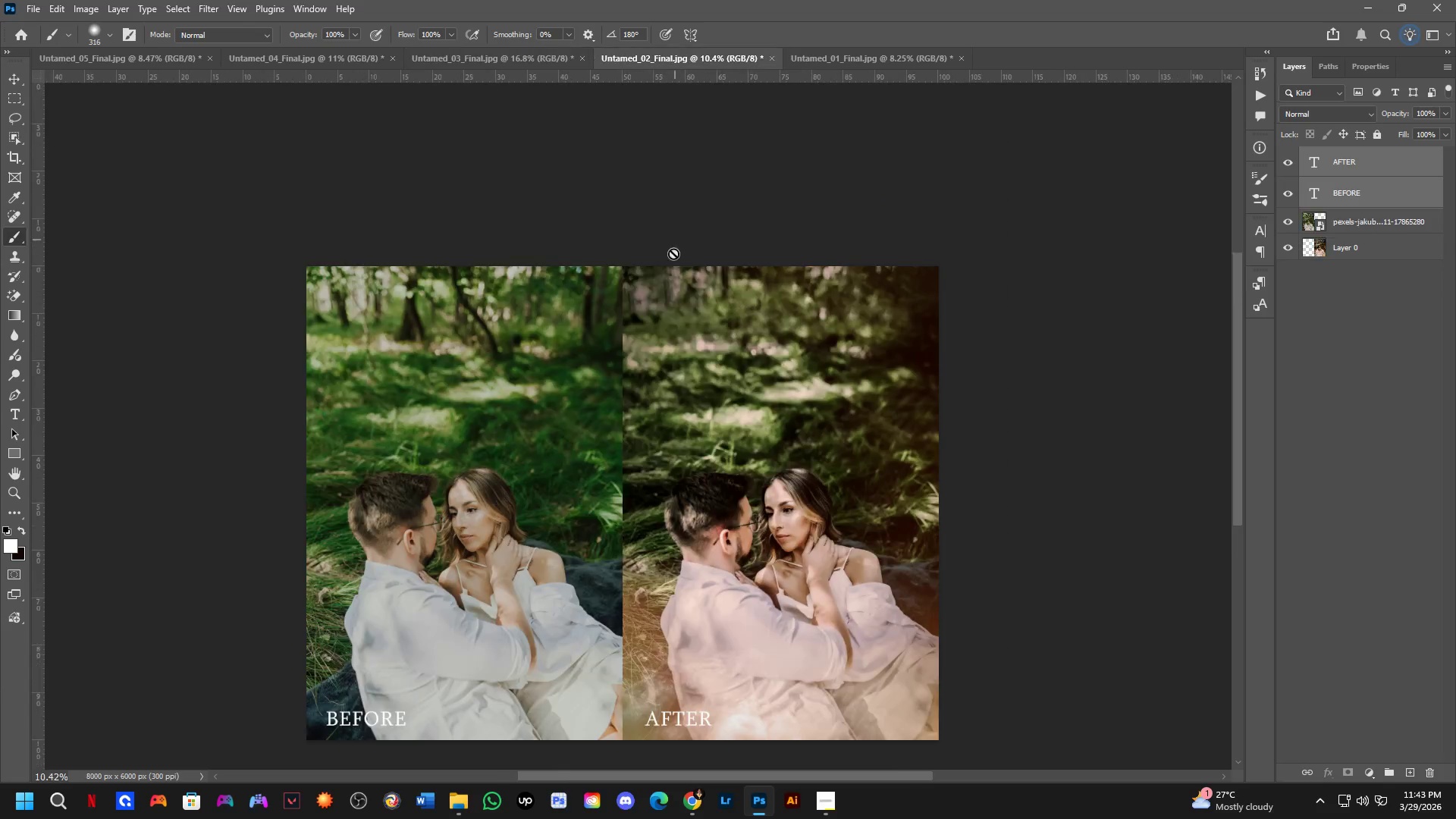 
scroll: coordinate [650, 327], scroll_direction: down, amount: 2.0
 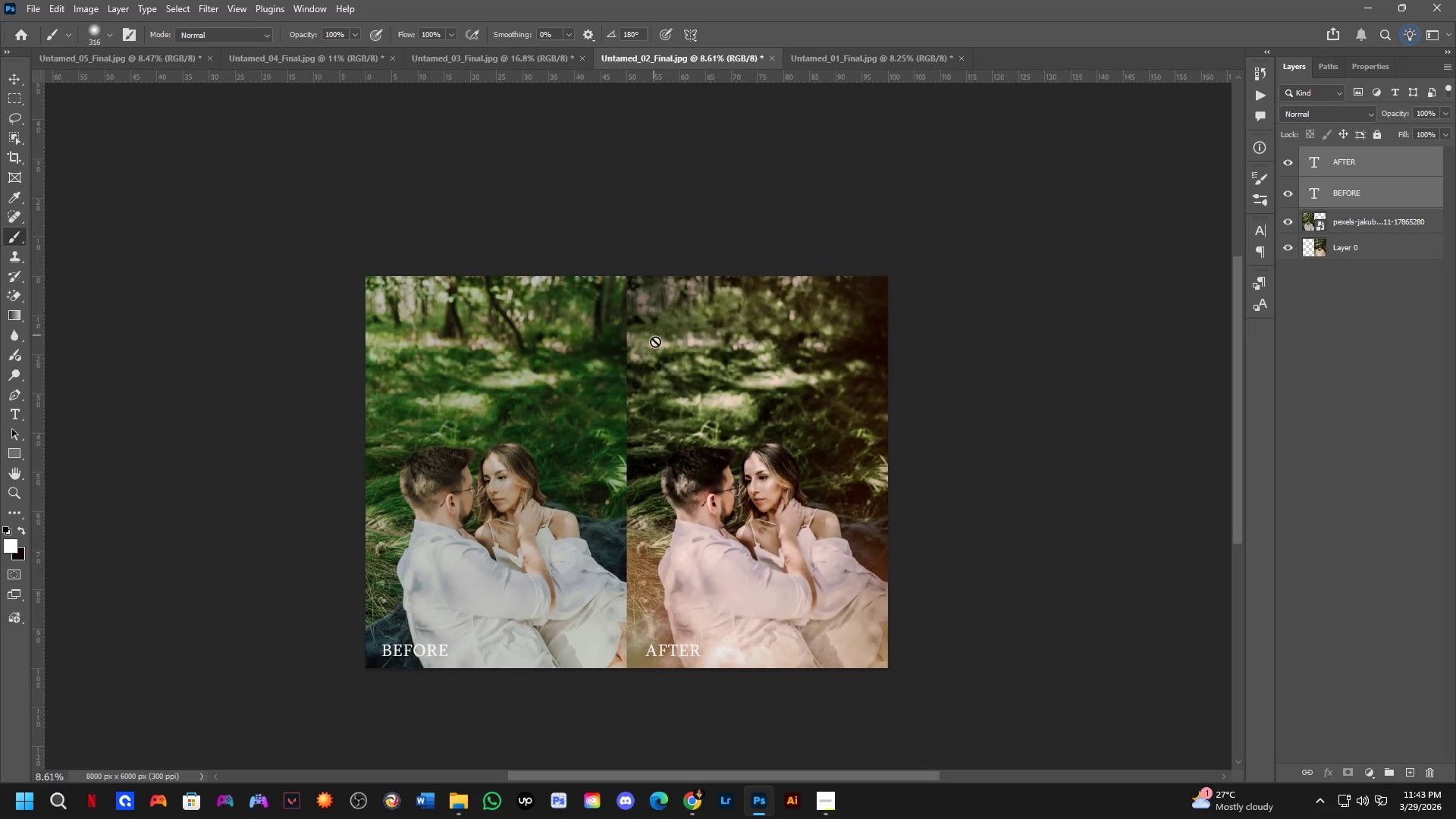 
hold_key(key=Space, duration=0.38)
 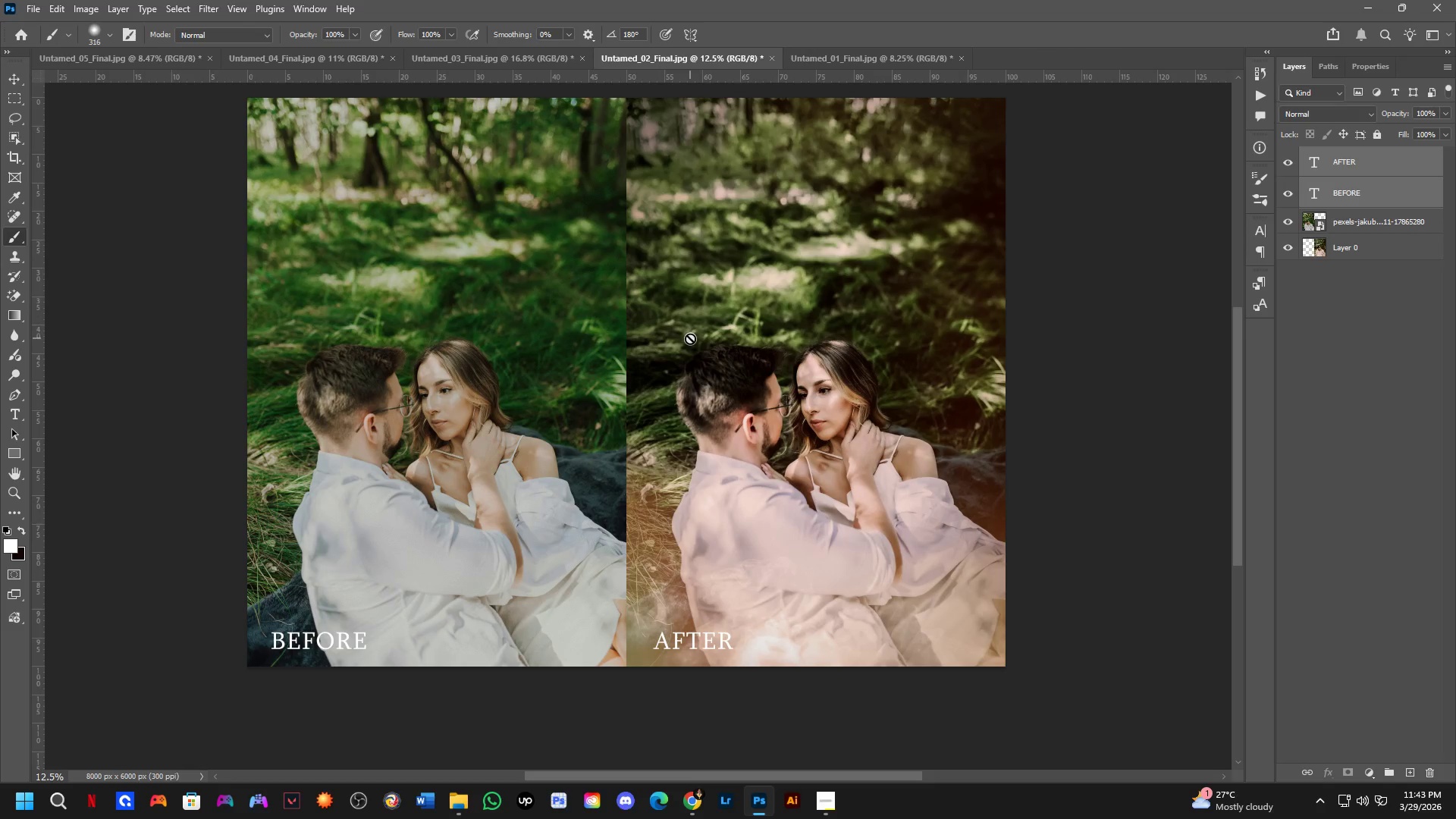 
left_click_drag(start_coordinate=[679, 389], to_coordinate=[689, 325])
 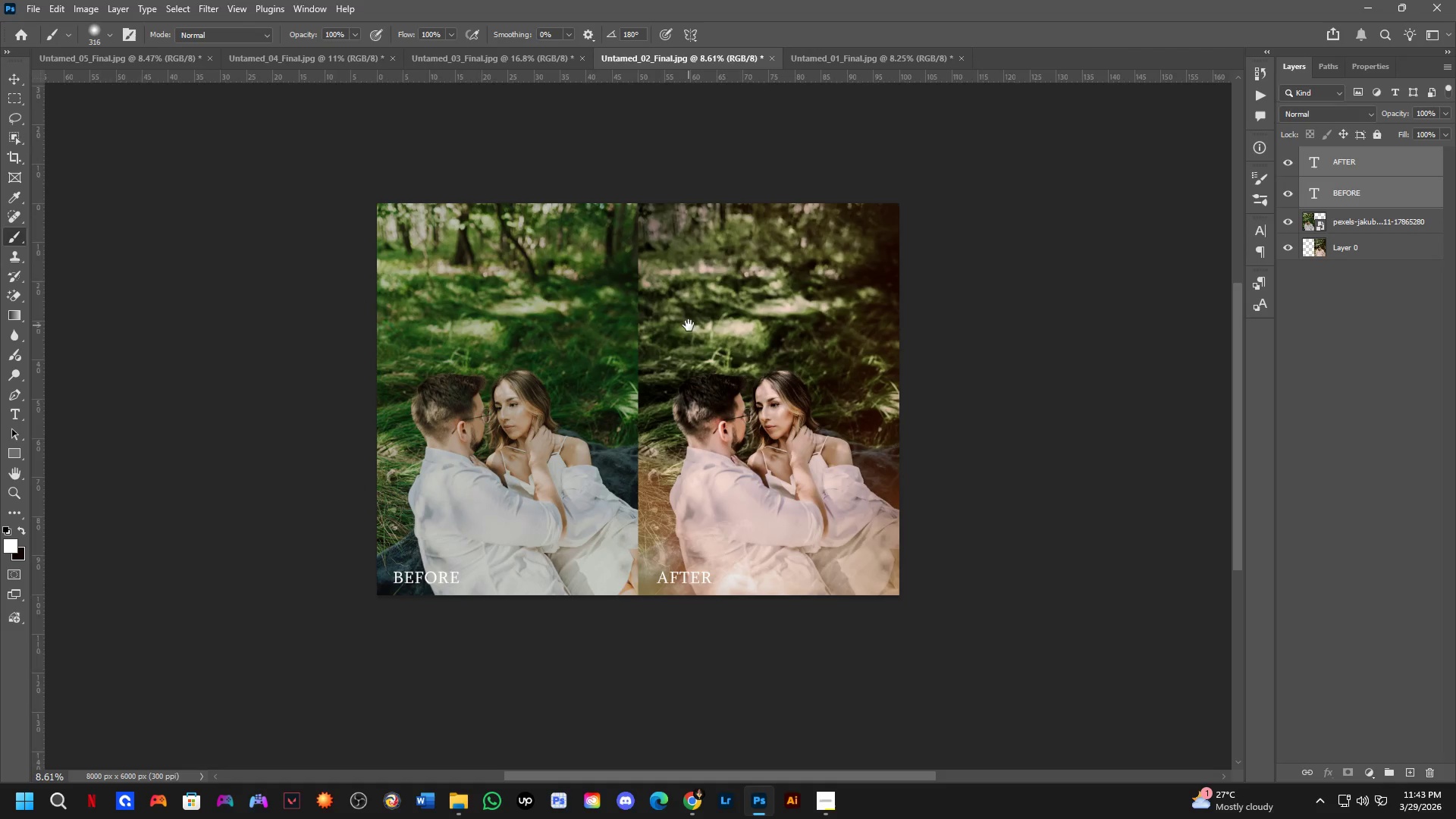 
key(Shift+ShiftLeft)
 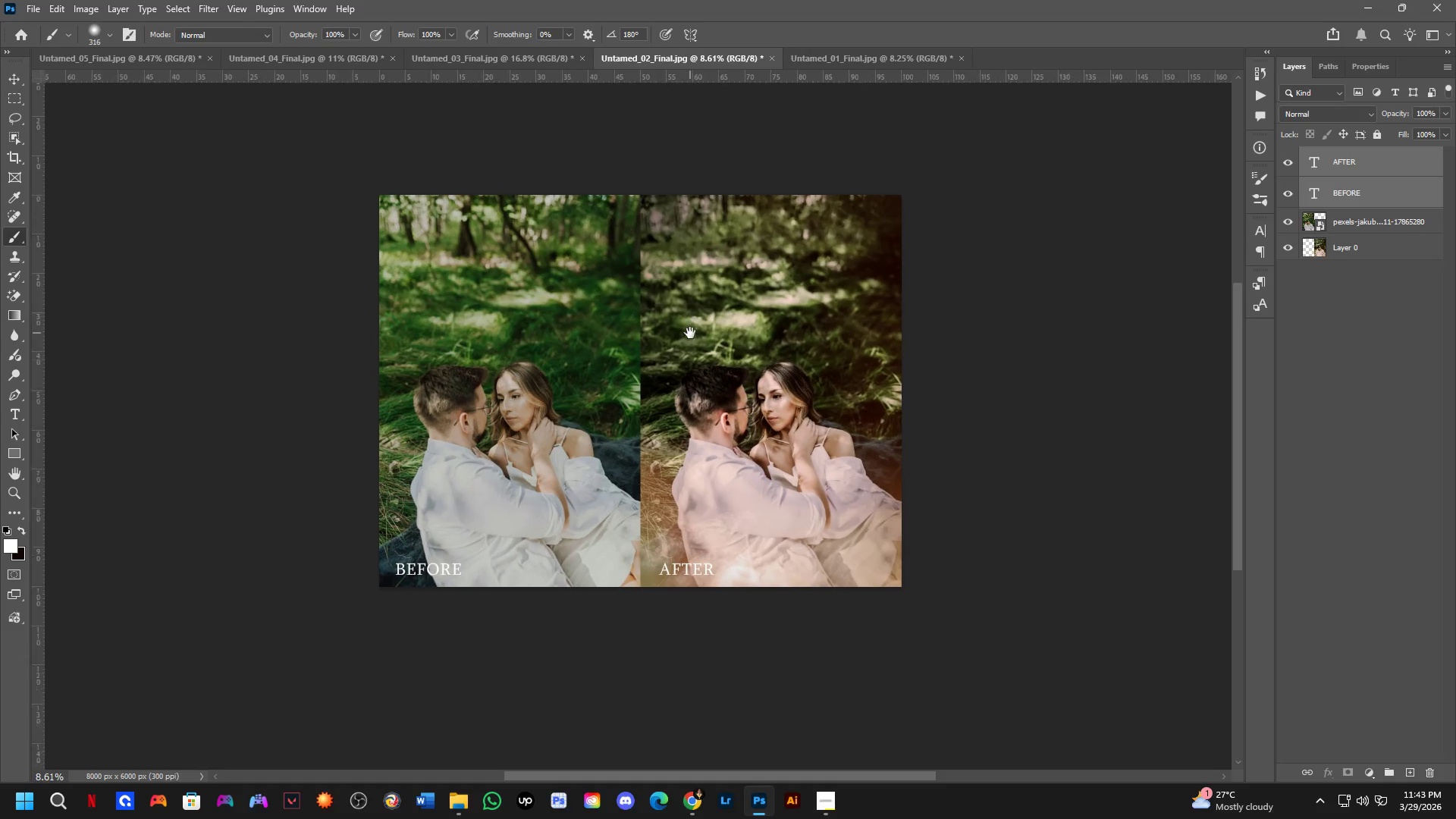 
scroll: coordinate [690, 333], scroll_direction: up, amount: 2.0
 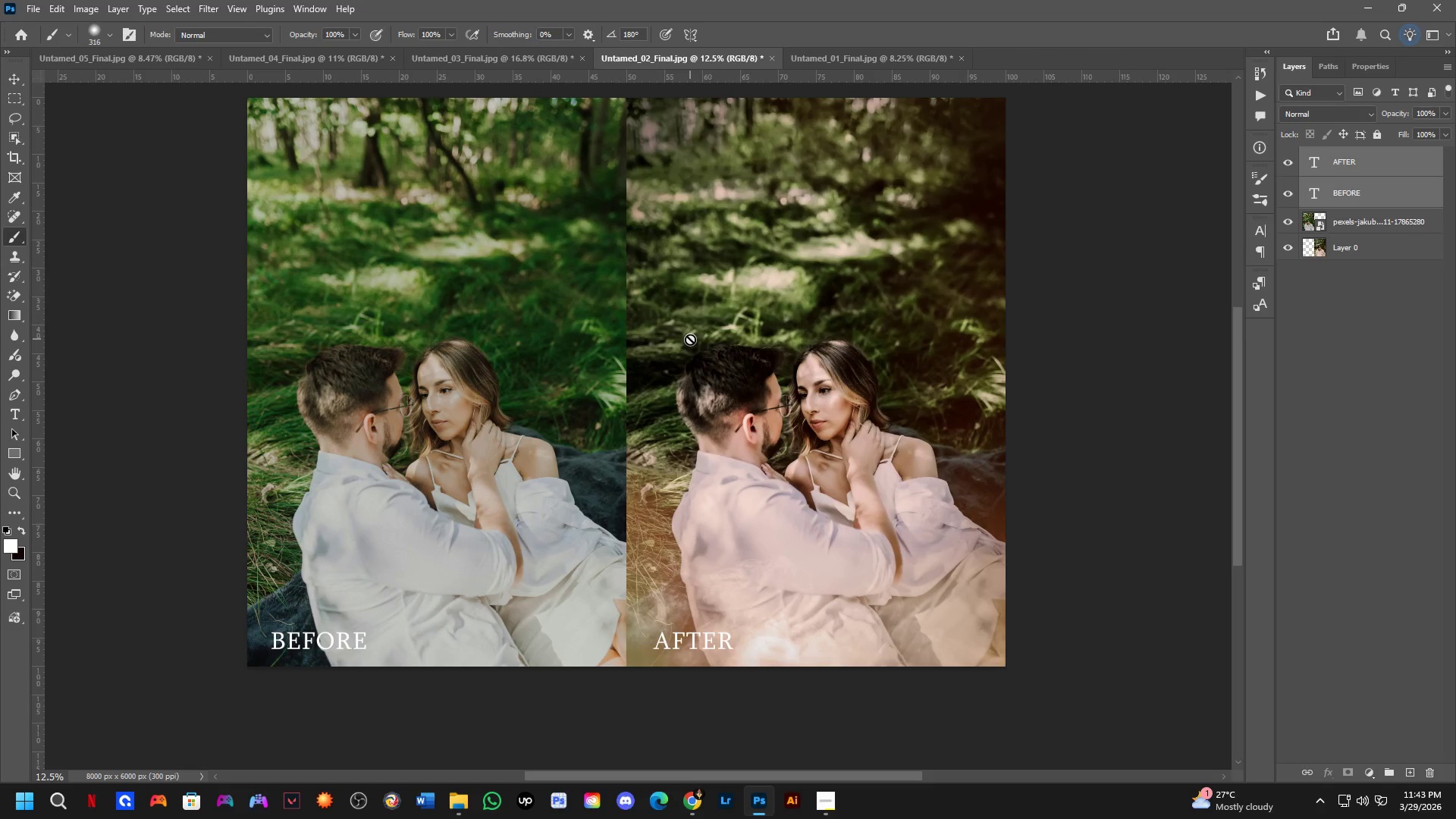 
hold_key(key=Space, duration=0.42)
 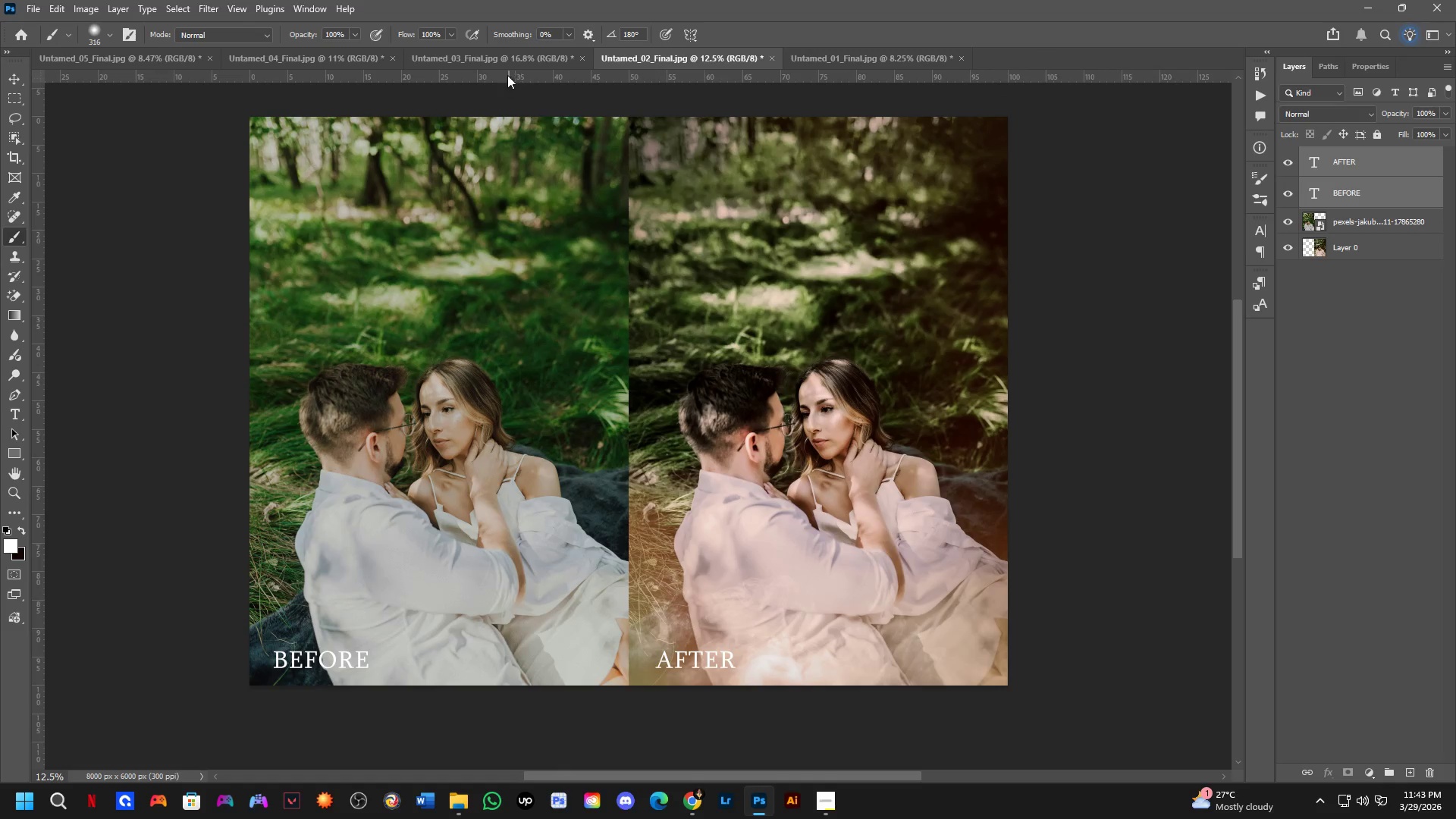 
left_click_drag(start_coordinate=[691, 349], to_coordinate=[693, 368])
 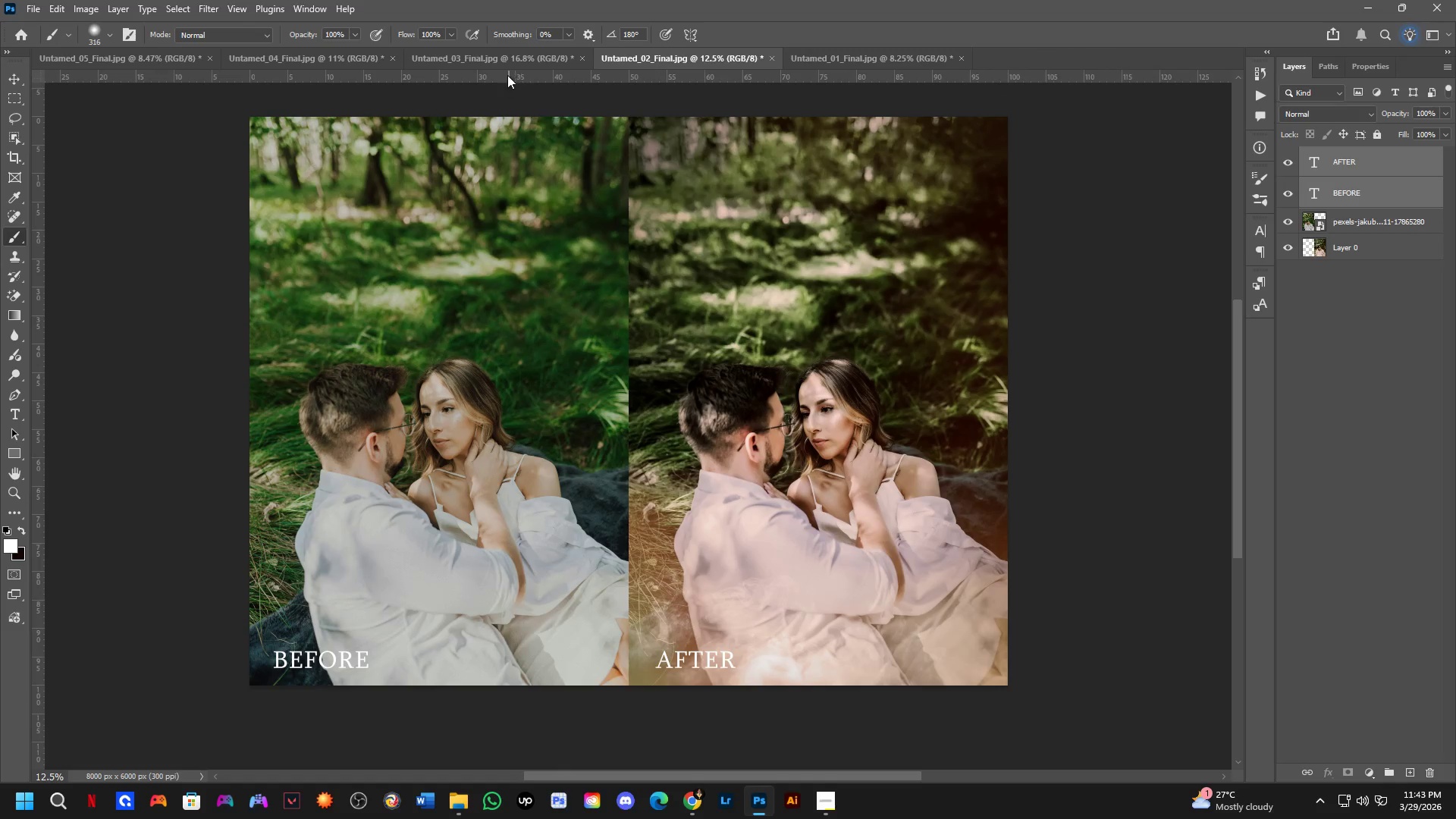 
left_click([500, 61])
 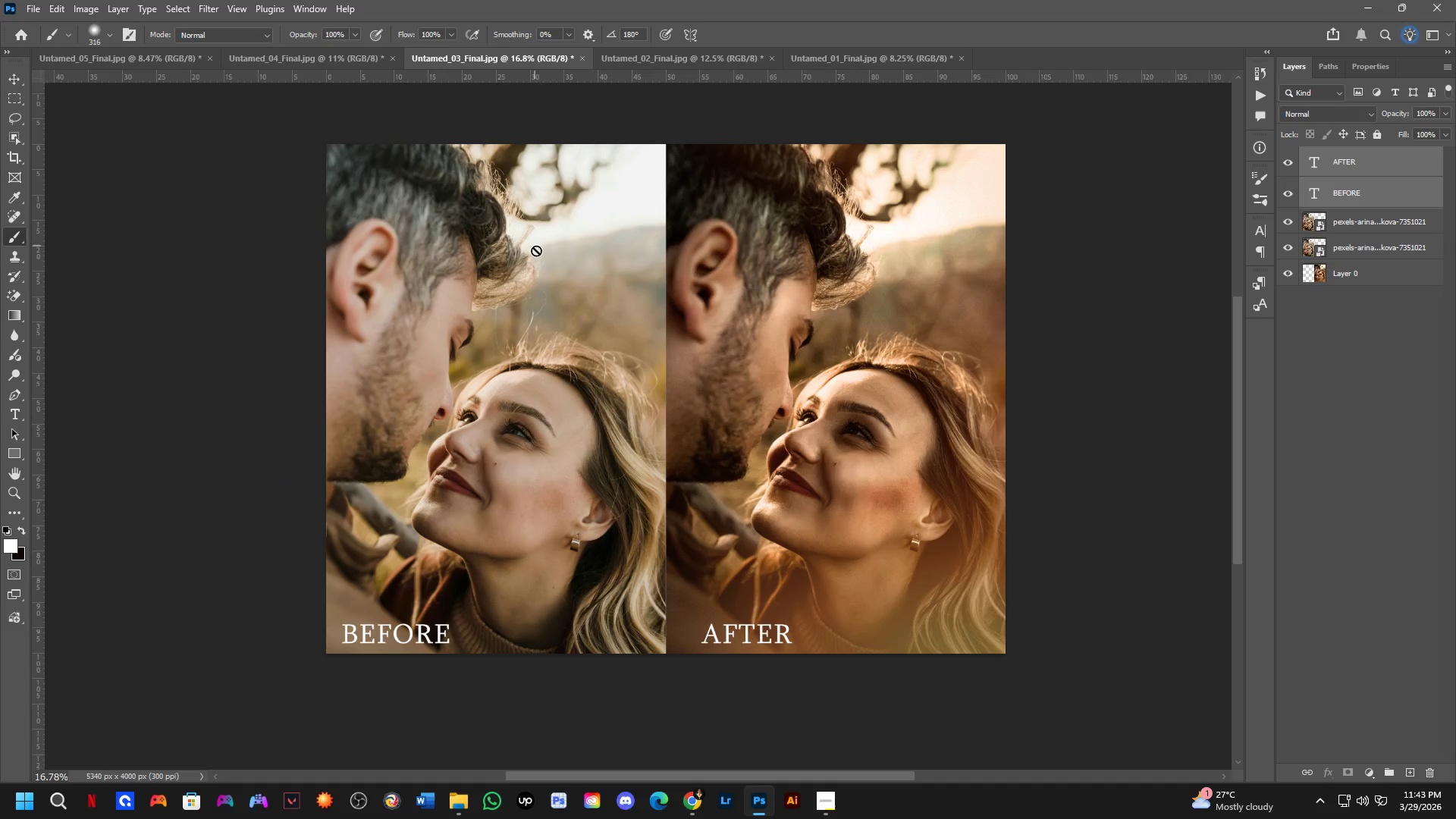 
hold_key(key=Space, duration=0.44)
 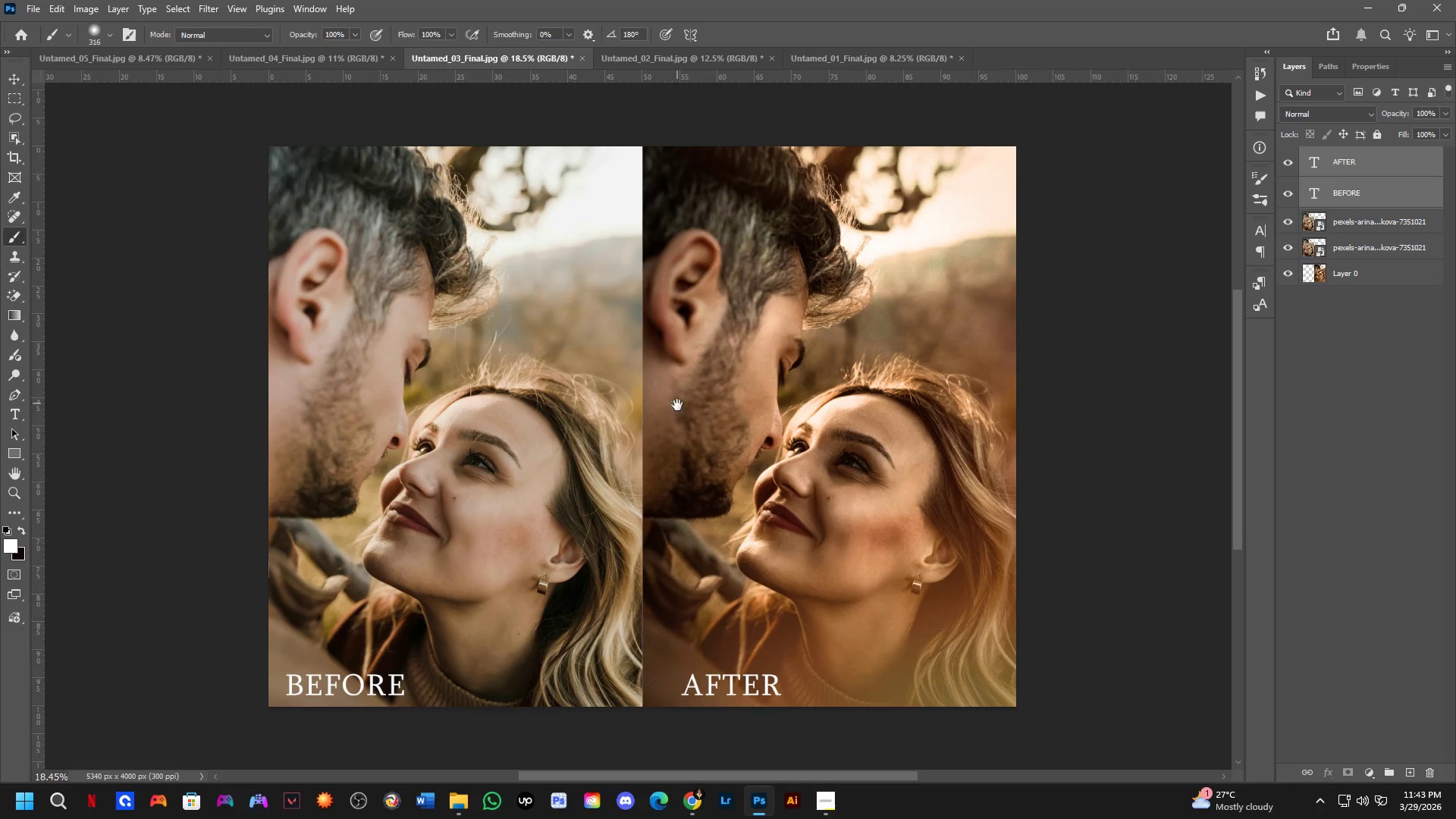 
left_click_drag(start_coordinate=[581, 346], to_coordinate=[555, 369])
 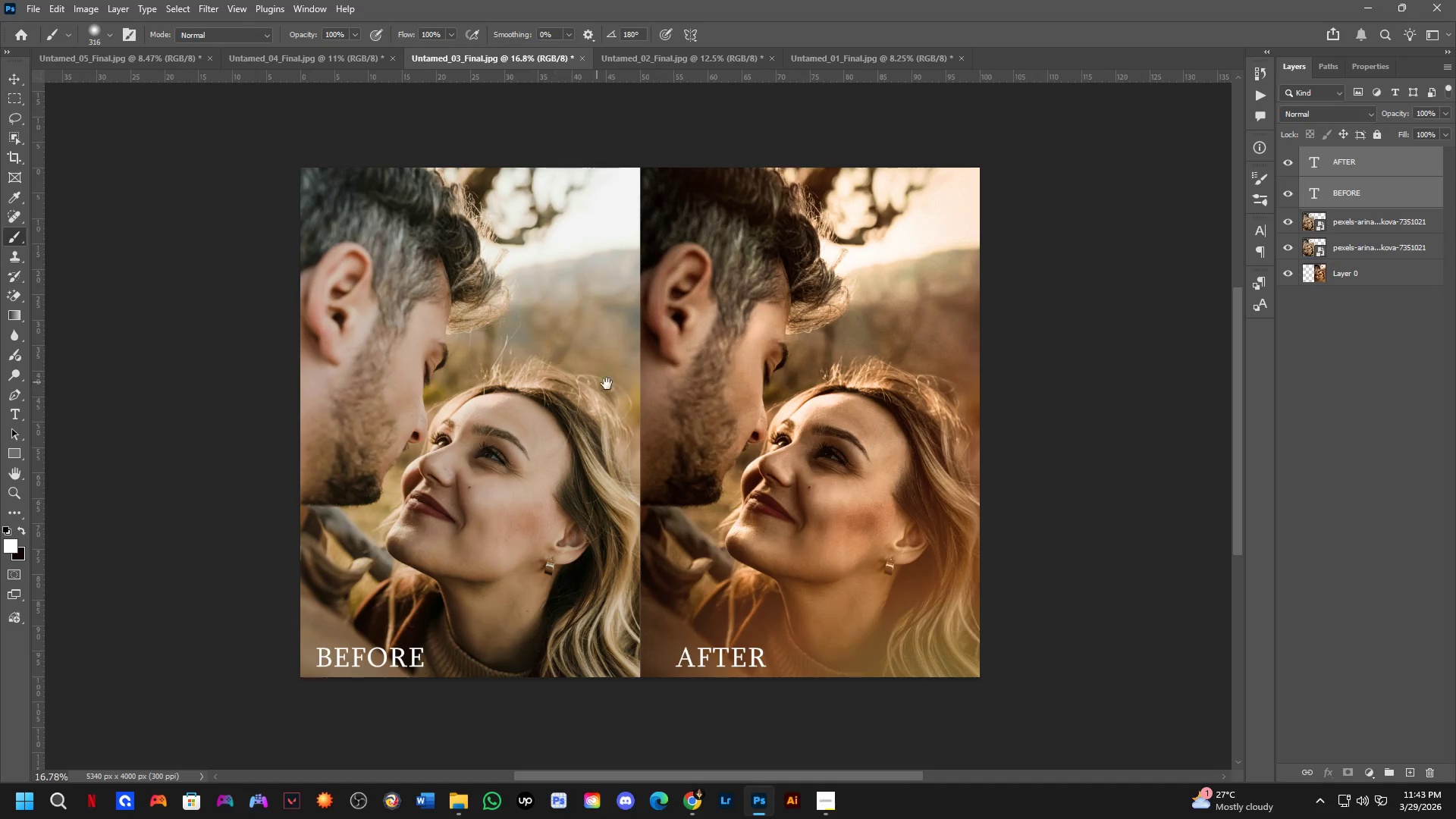 
scroll: coordinate [619, 385], scroll_direction: up, amount: 1.0
 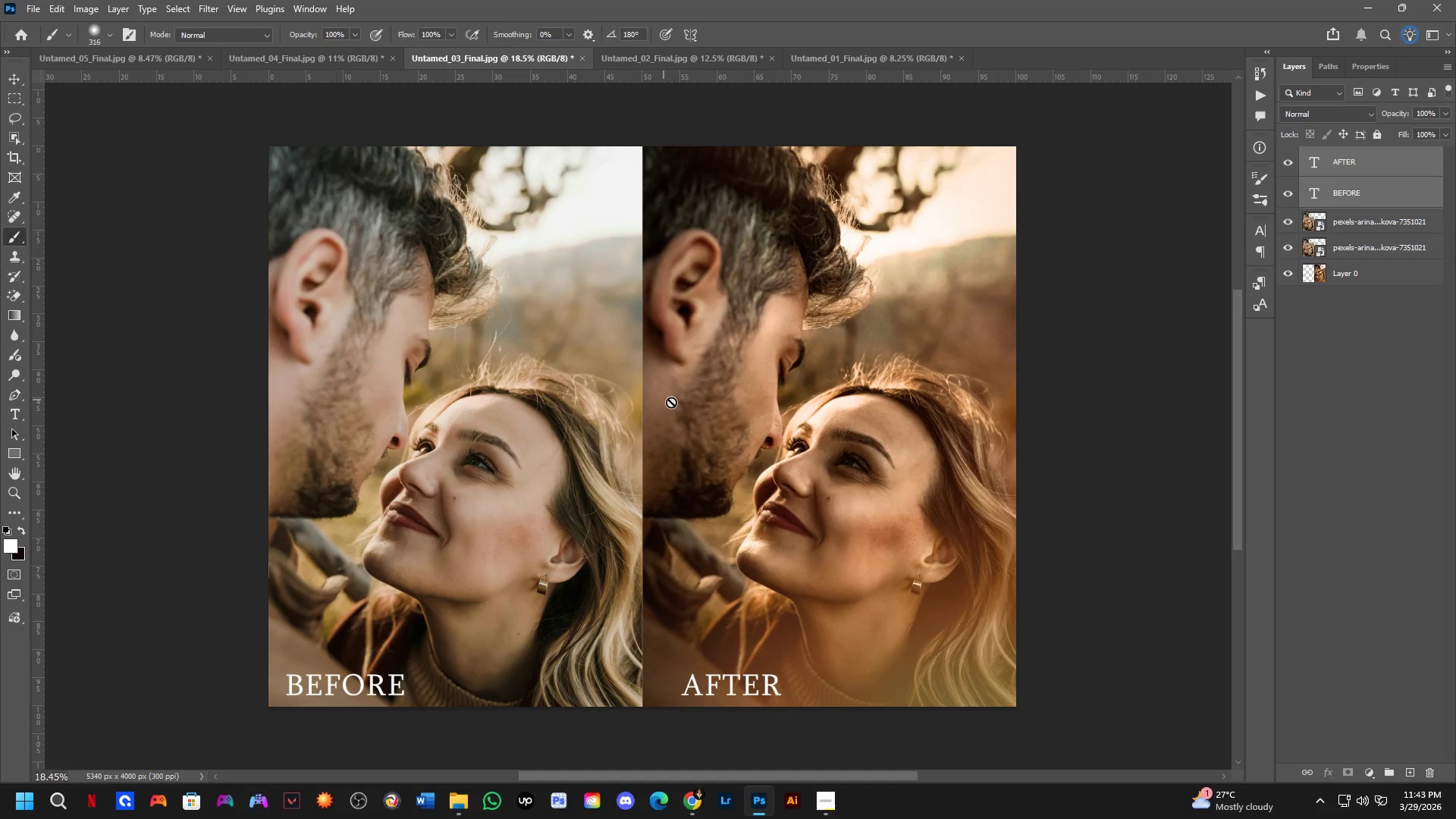 
hold_key(key=Space, duration=0.78)
 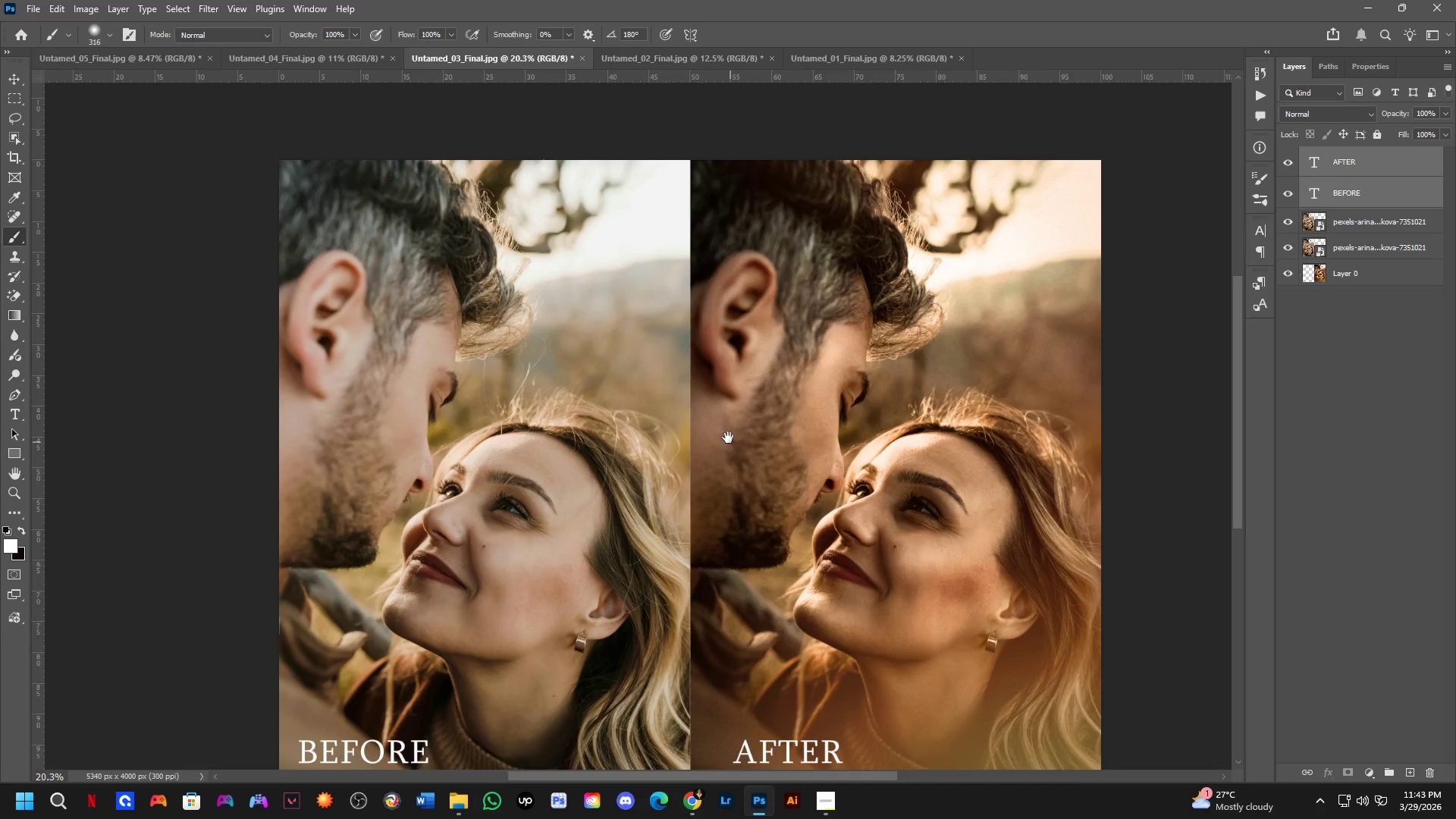 
left_click_drag(start_coordinate=[677, 403], to_coordinate=[728, 450])
 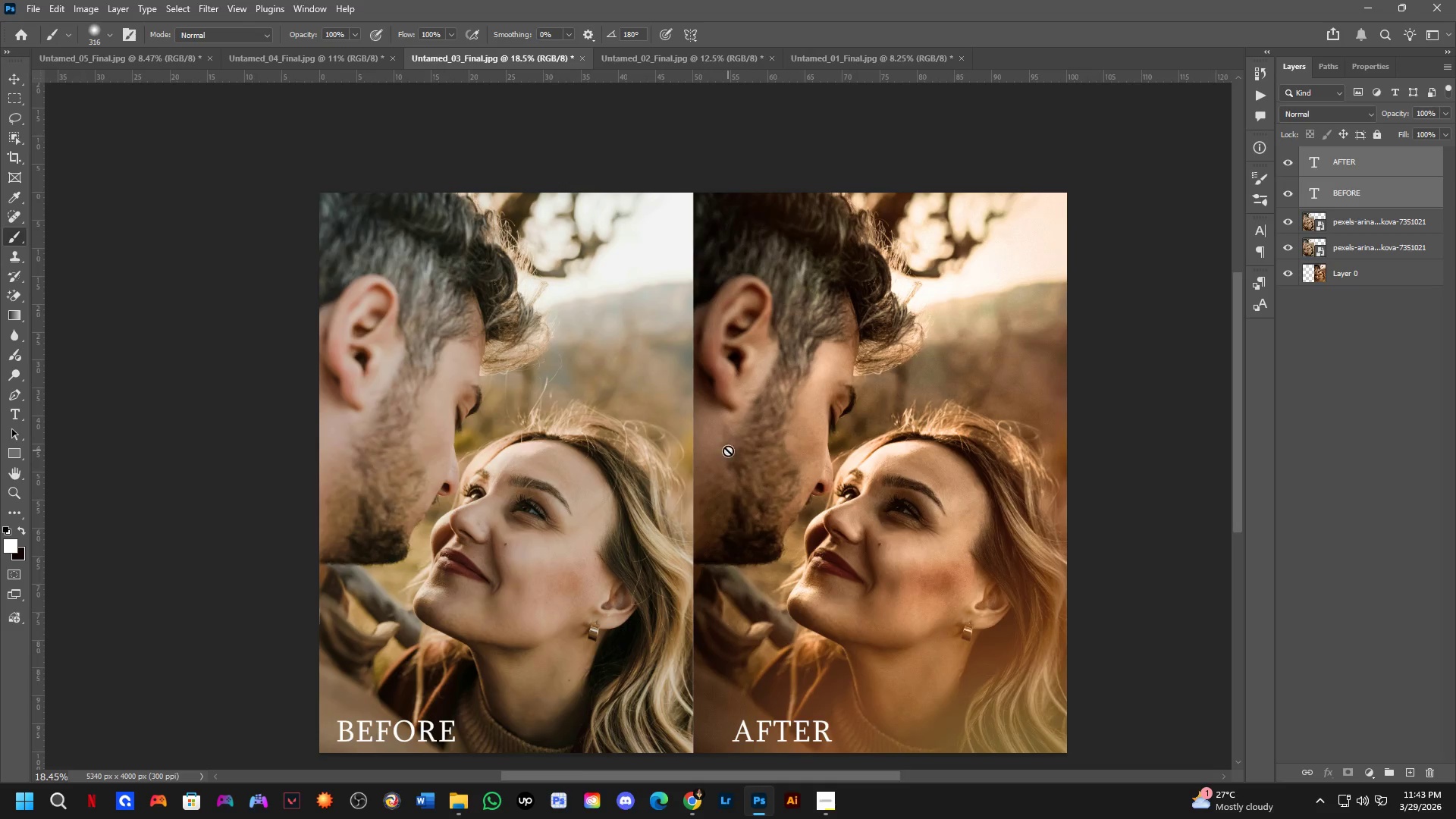 
scroll: coordinate [728, 450], scroll_direction: up, amount: 1.0
 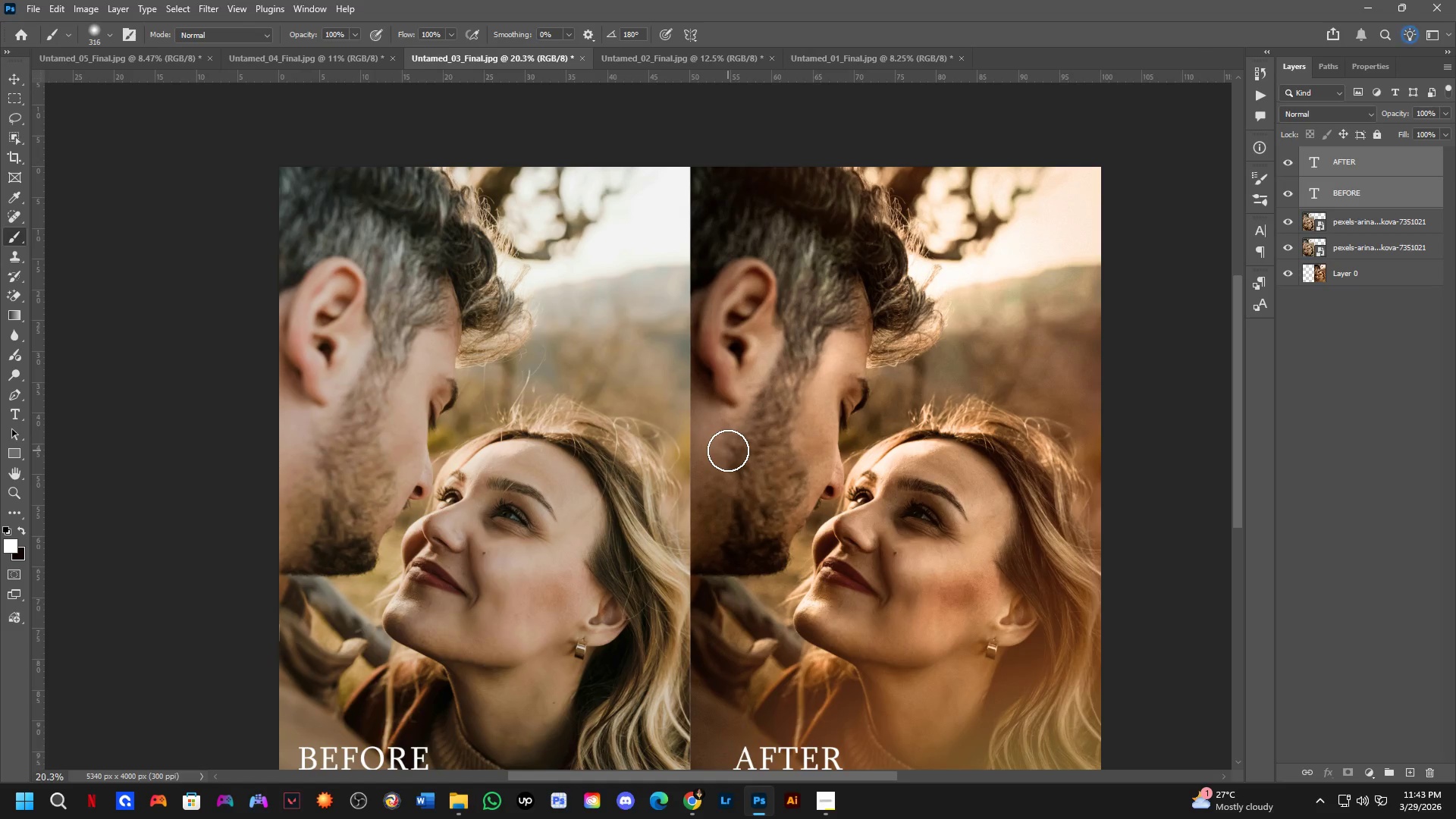 
hold_key(key=Space, duration=0.52)
 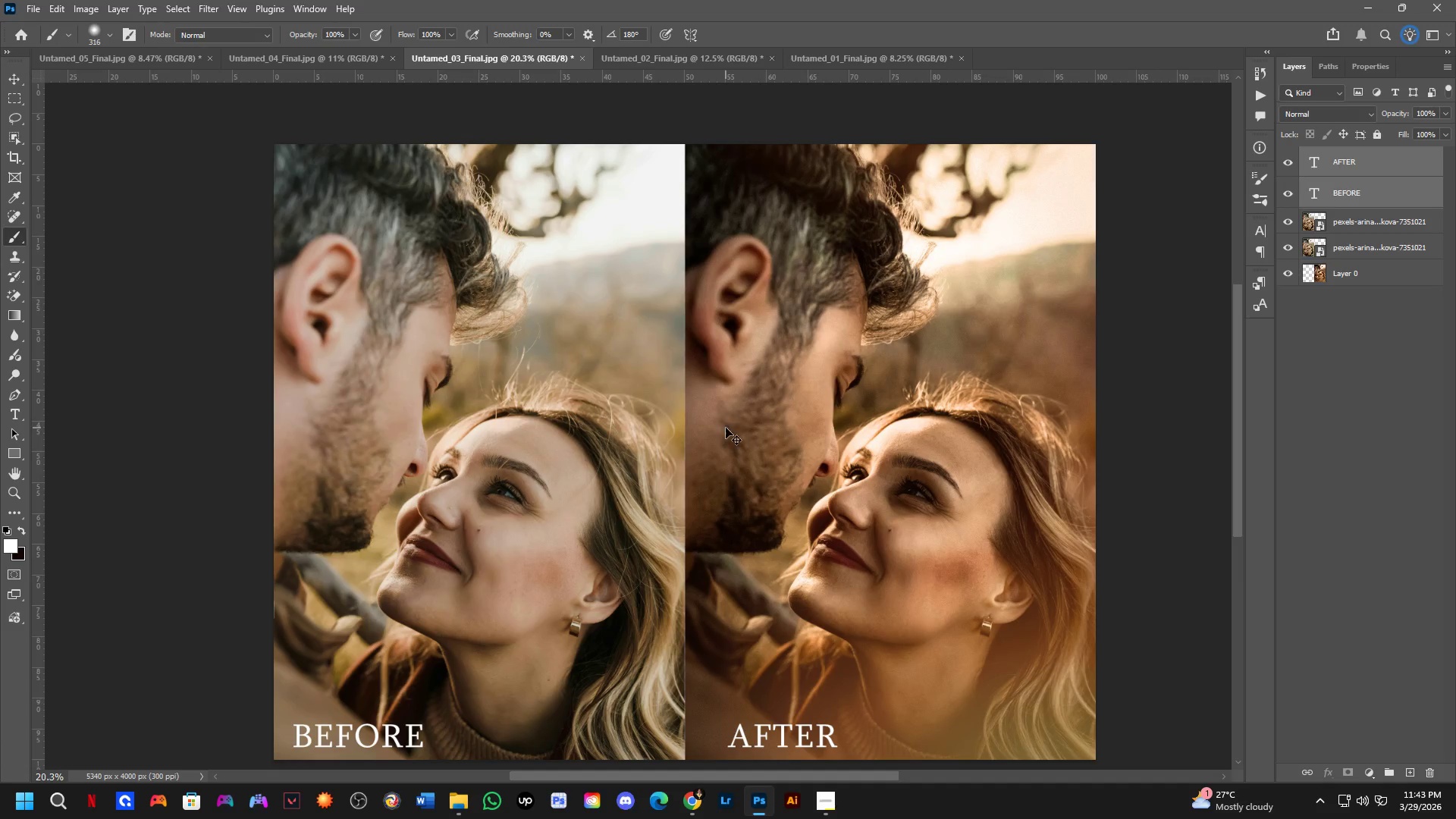 
left_click_drag(start_coordinate=[731, 452], to_coordinate=[726, 429])
 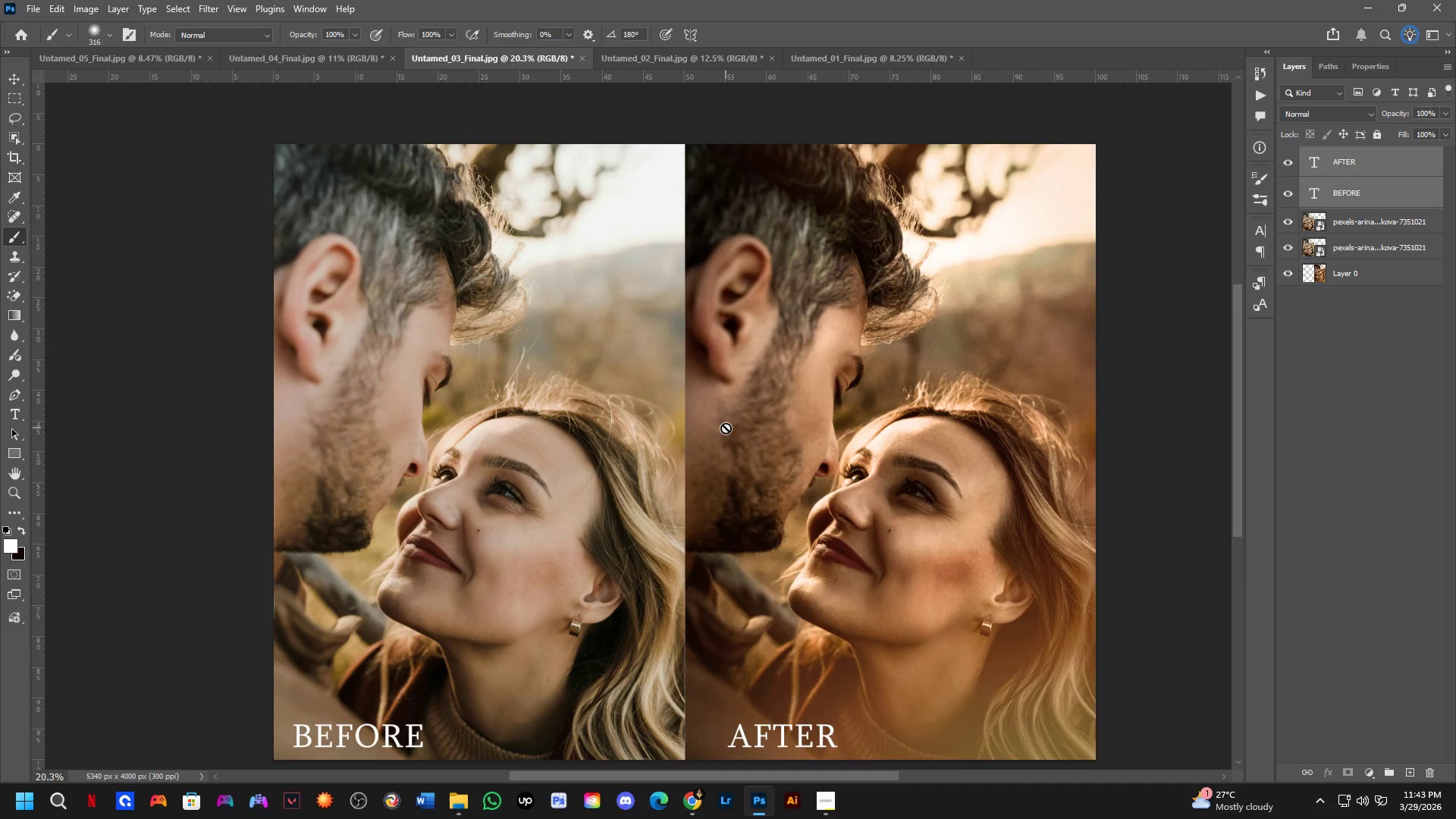 
key(Control+ControlLeft)
 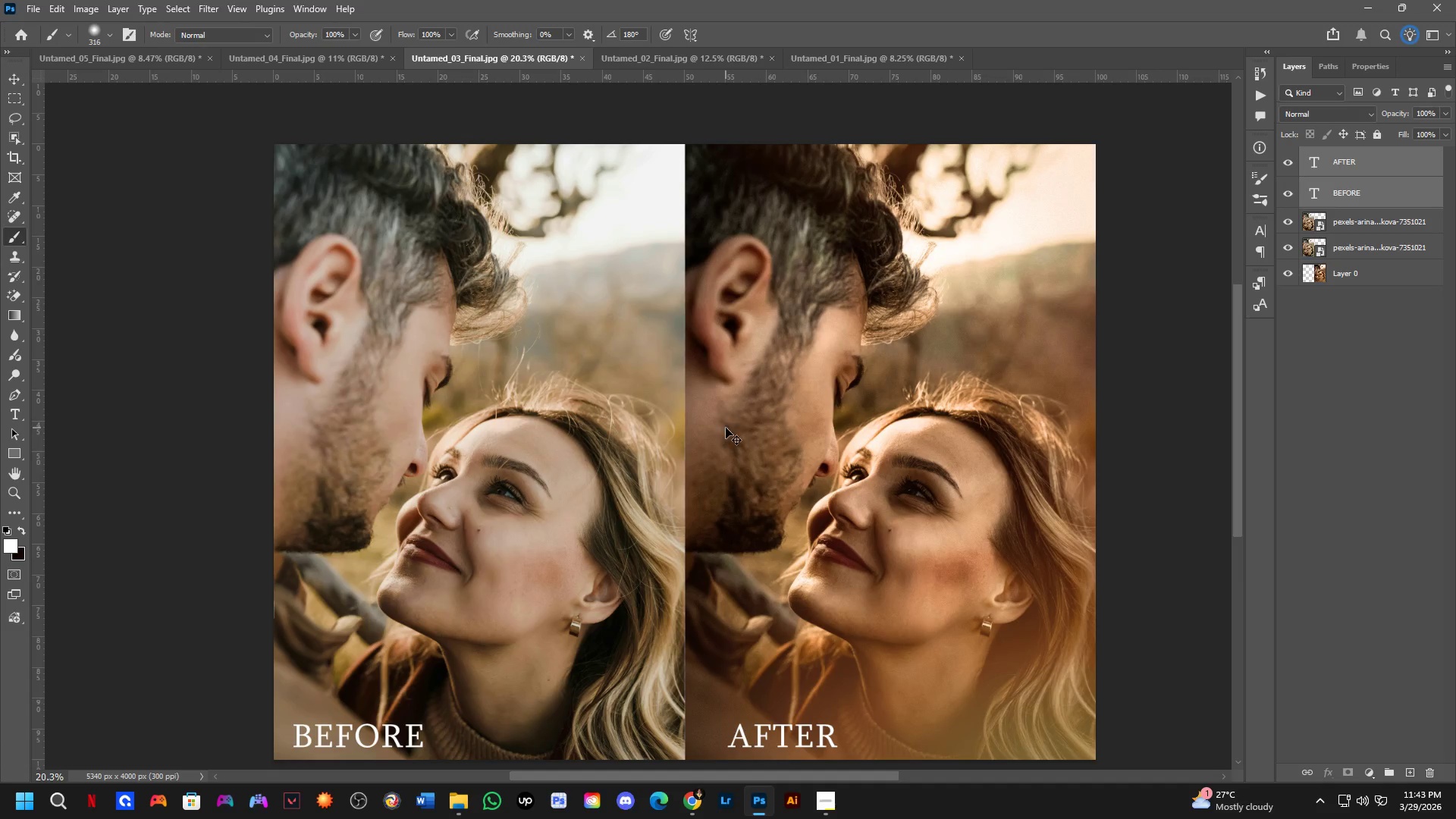 
key(Control+Shift+ShiftLeft)
 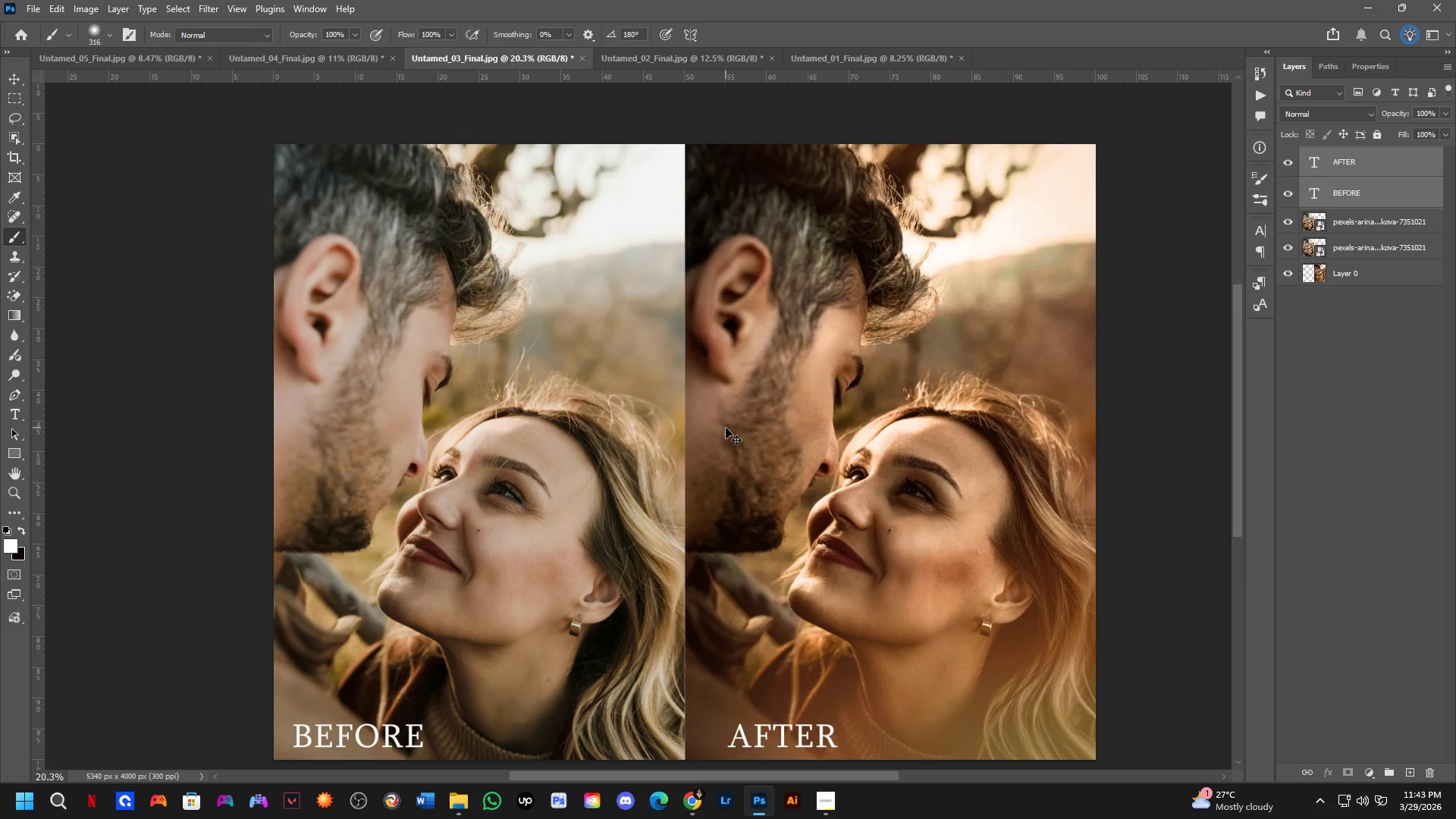 
key(Control+Shift+S)
 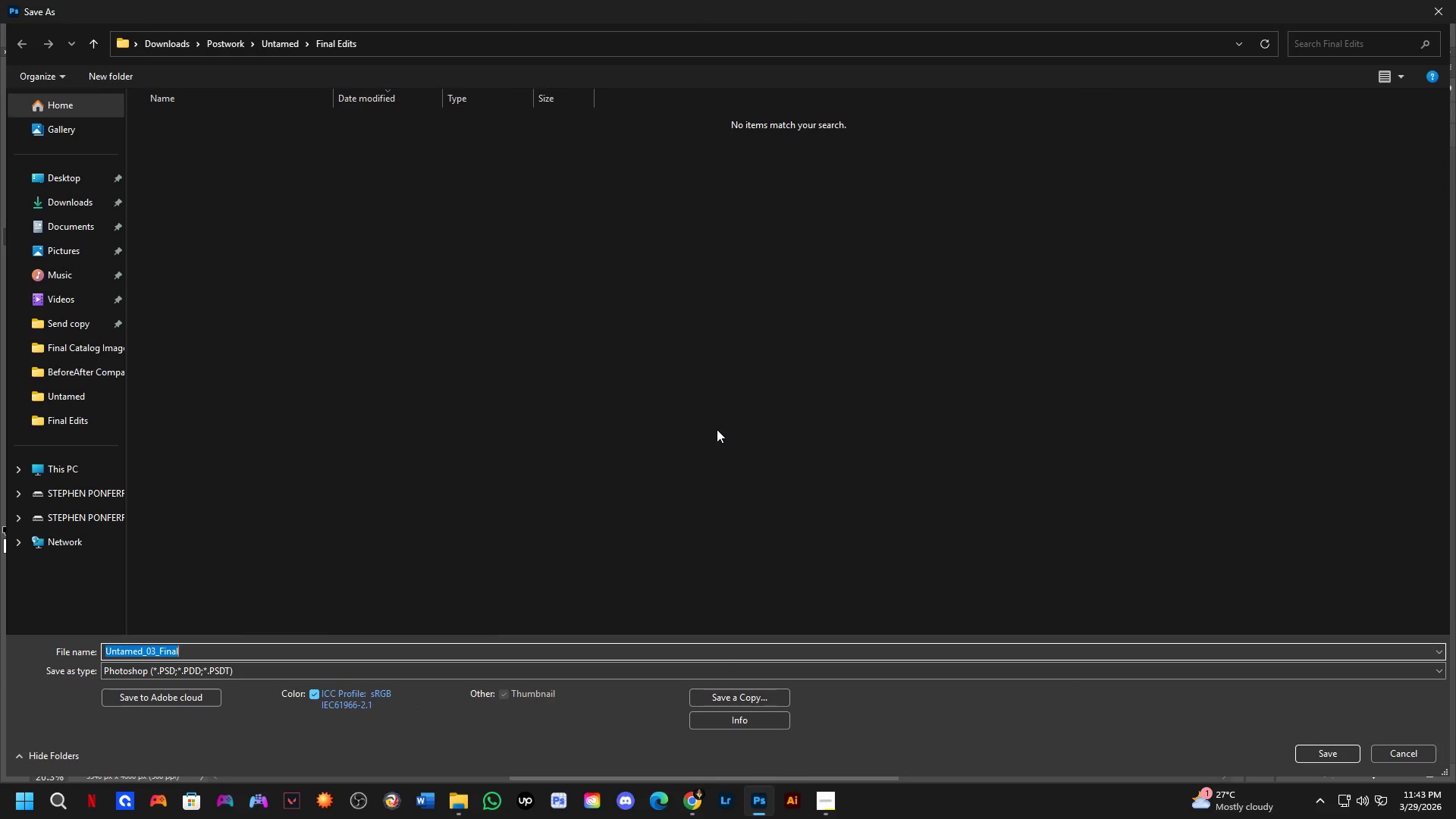 
wait(10.28)
 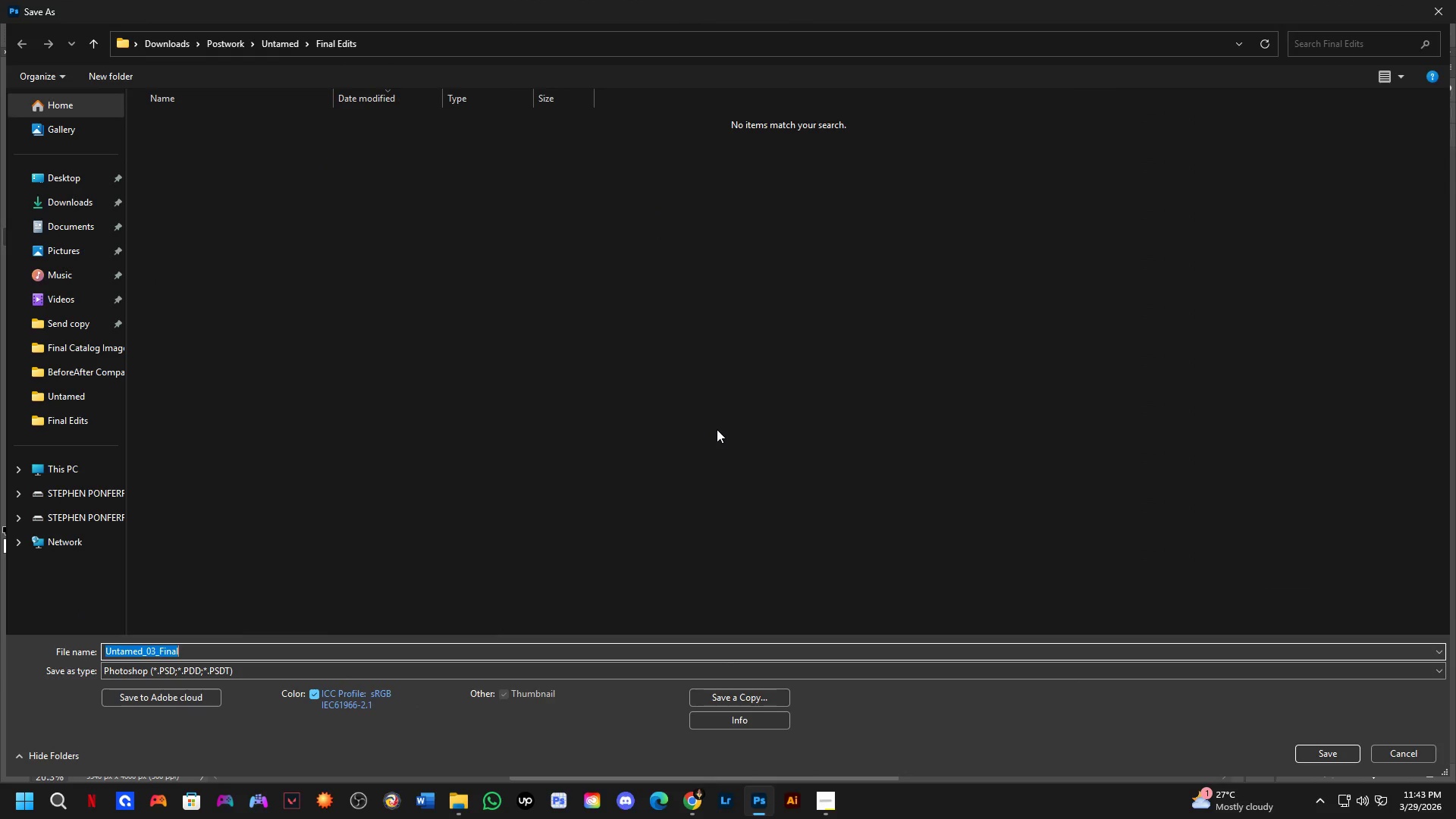 
key(Alt+AltLeft)
 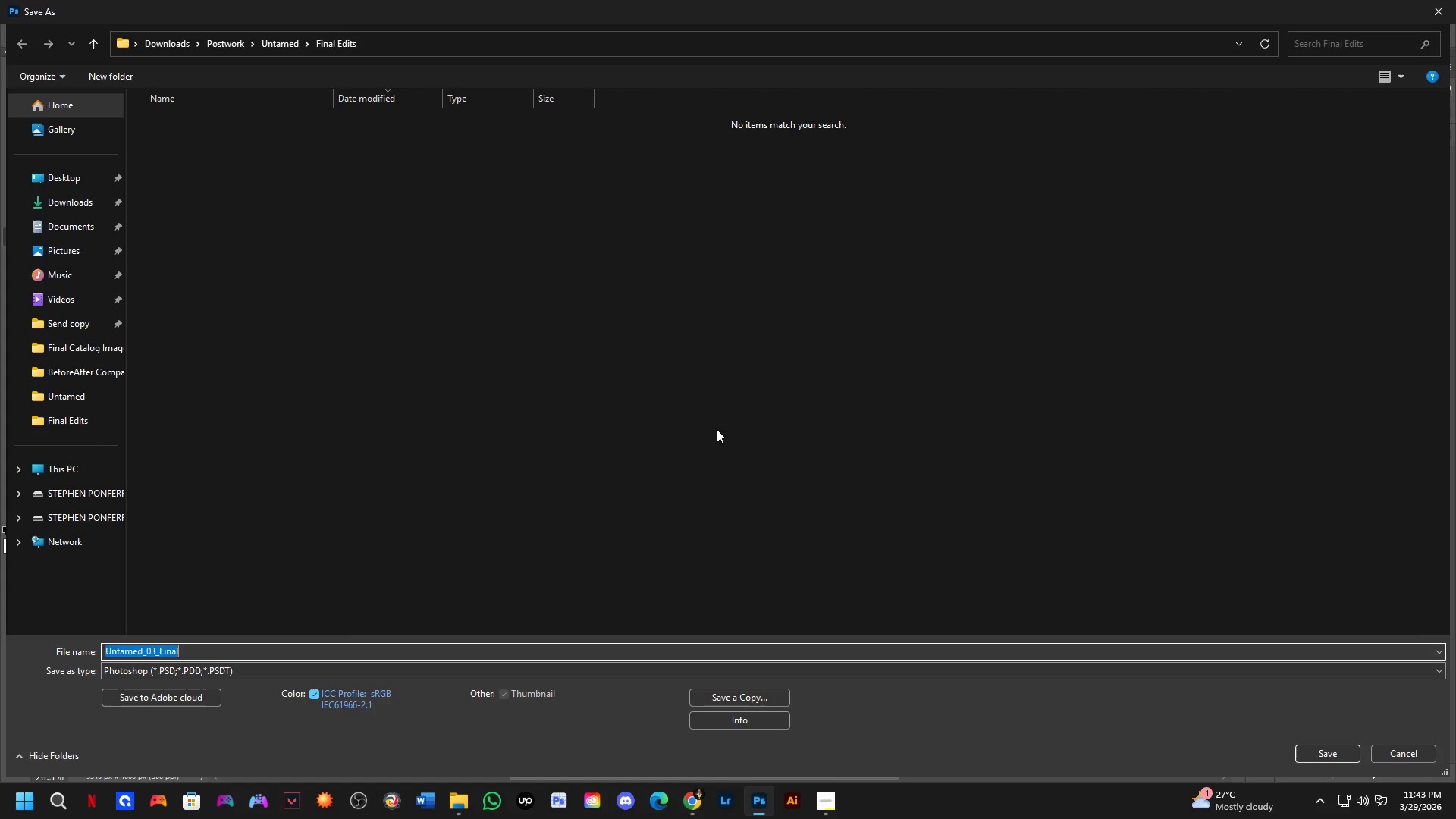 
key(Alt+Tab)
 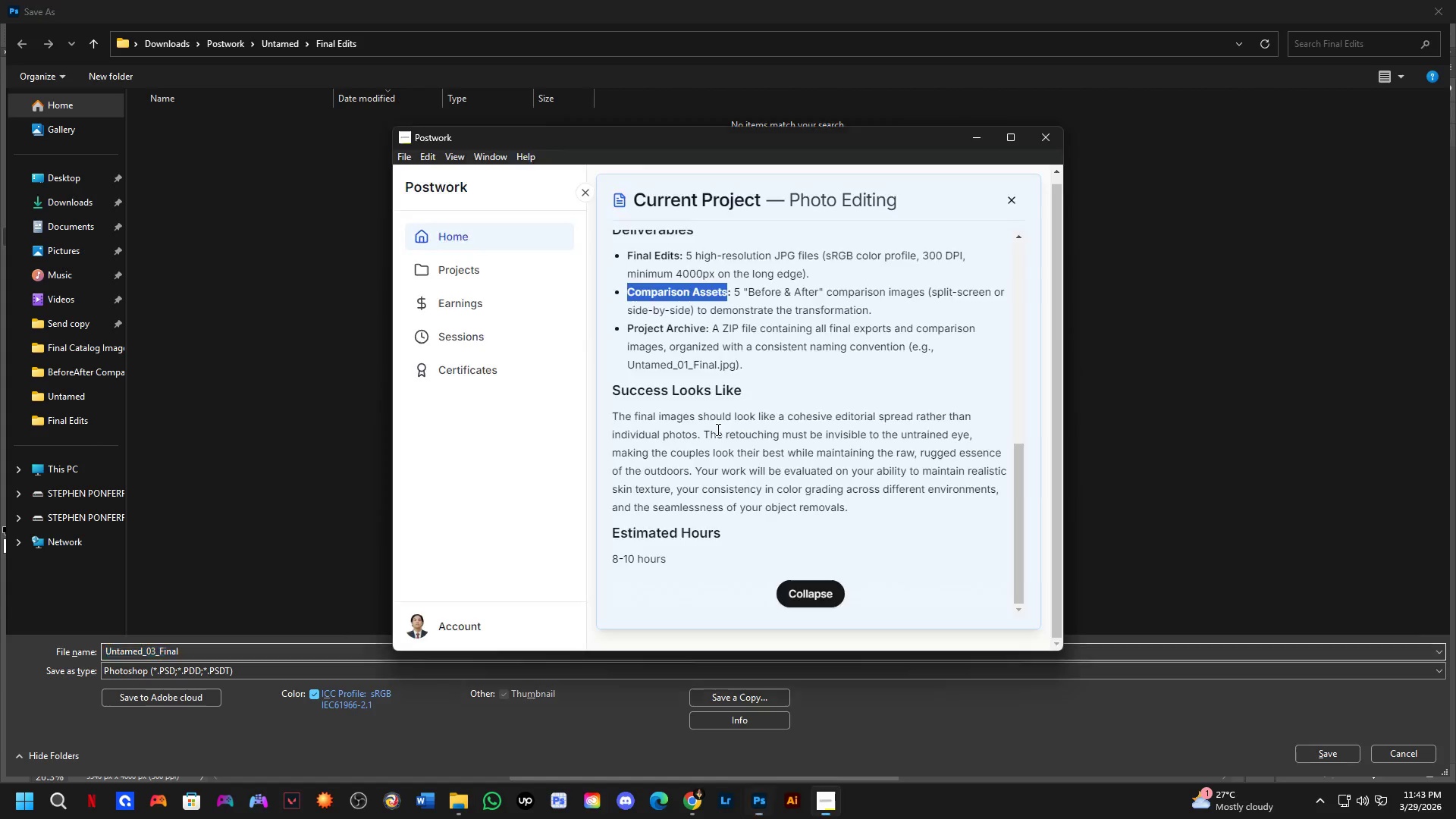 
key(Alt+AltLeft)